 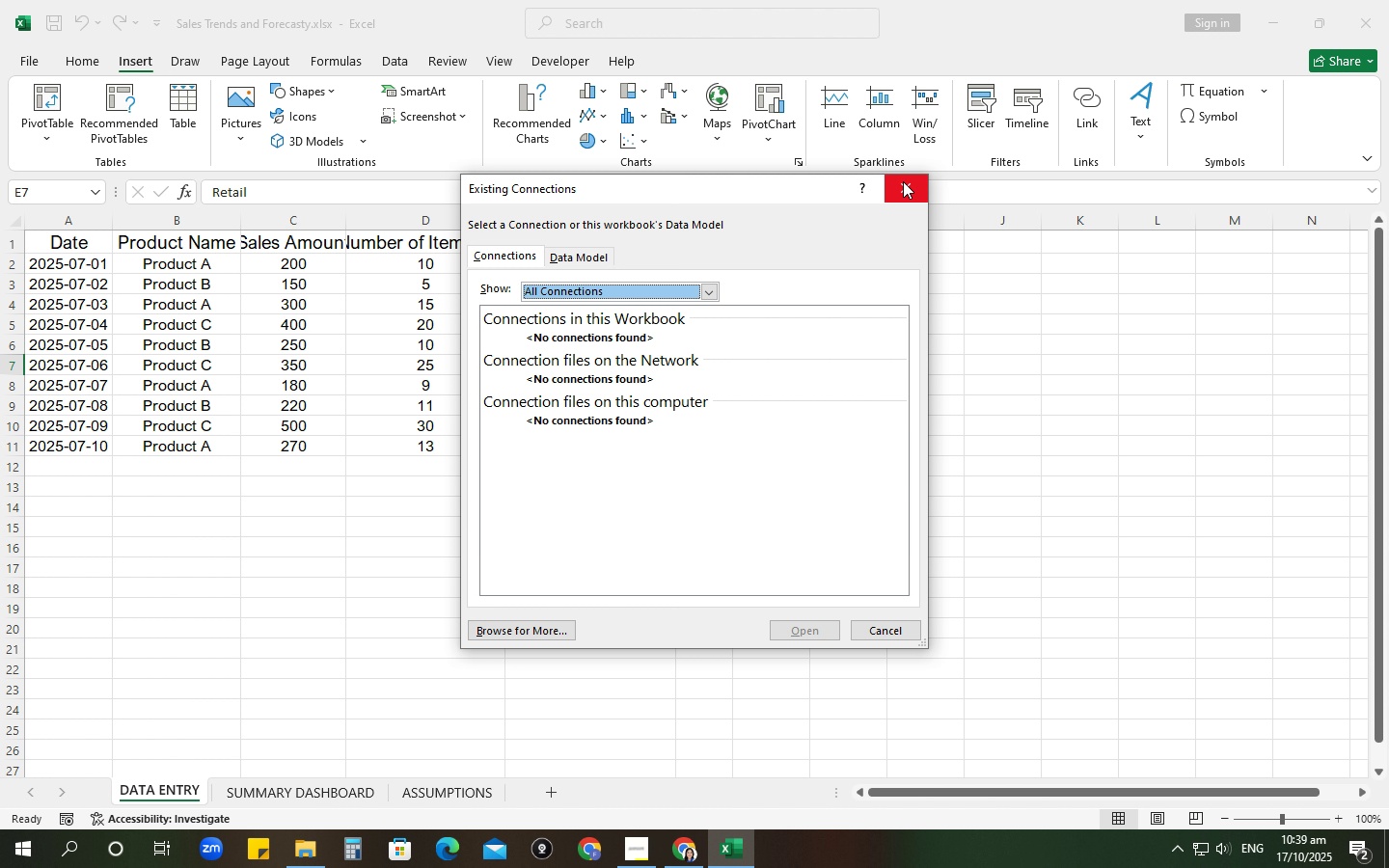 
left_click([245, 649])
 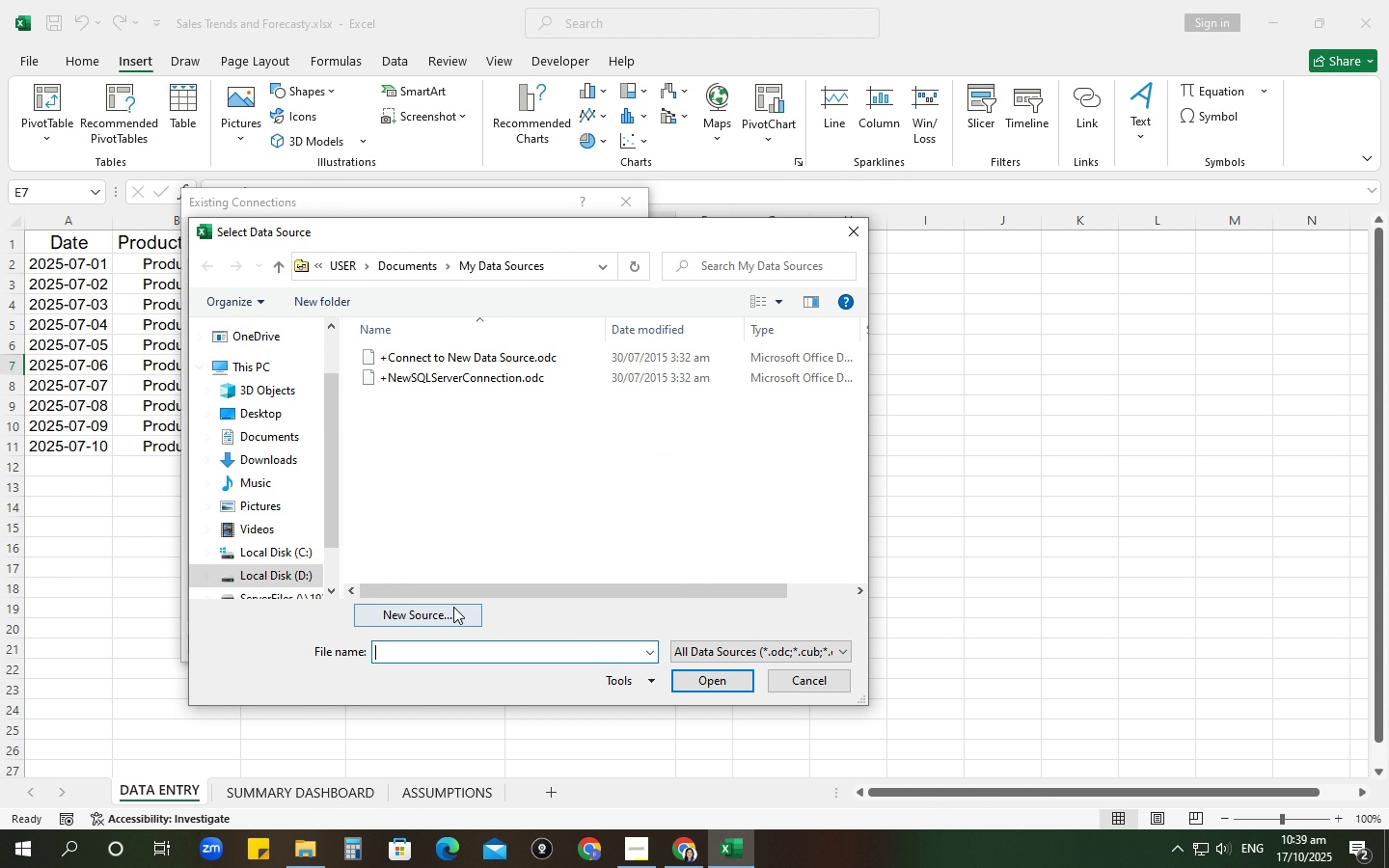 
left_click([453, 607])
 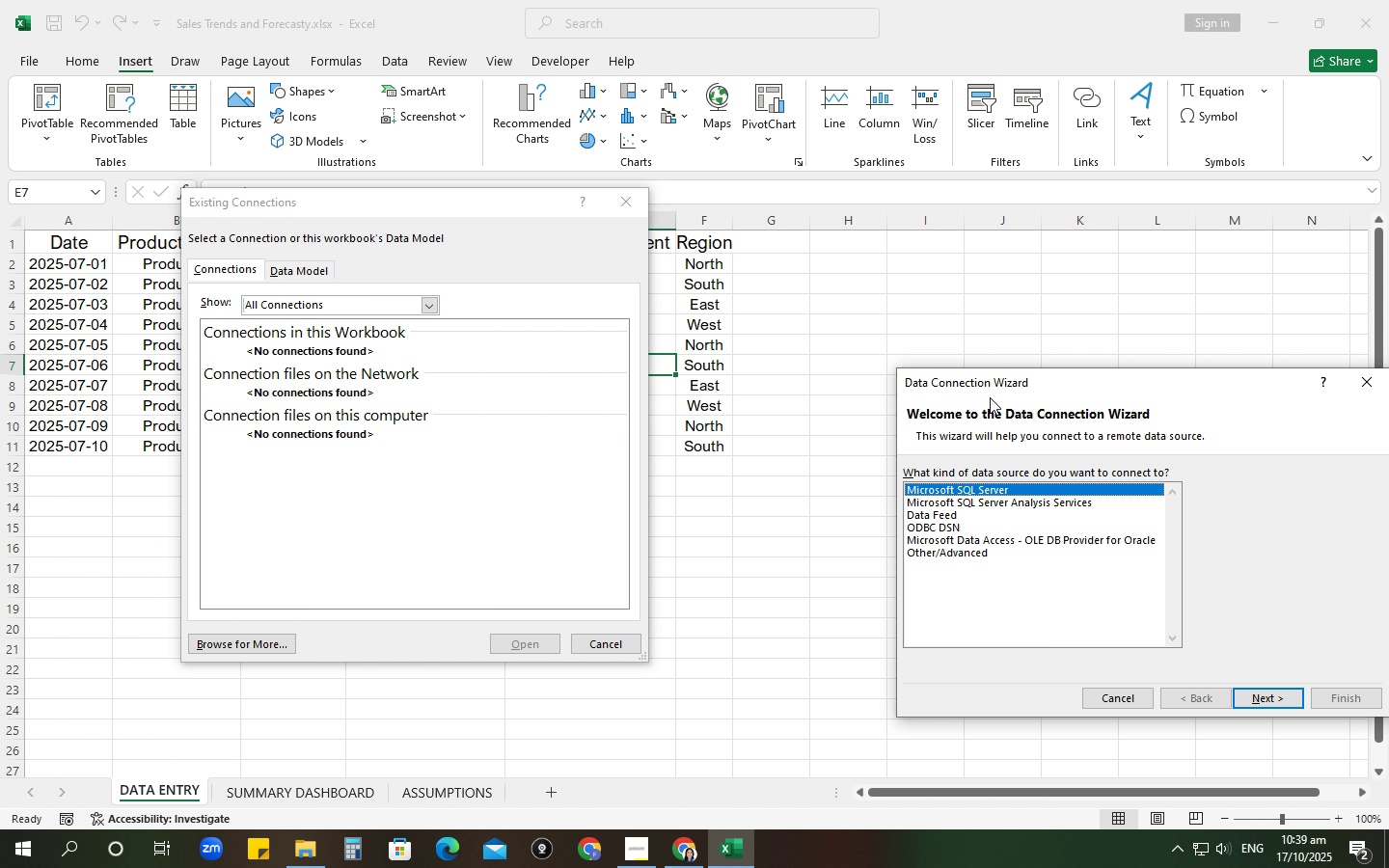 
mouse_move([538, 284])
 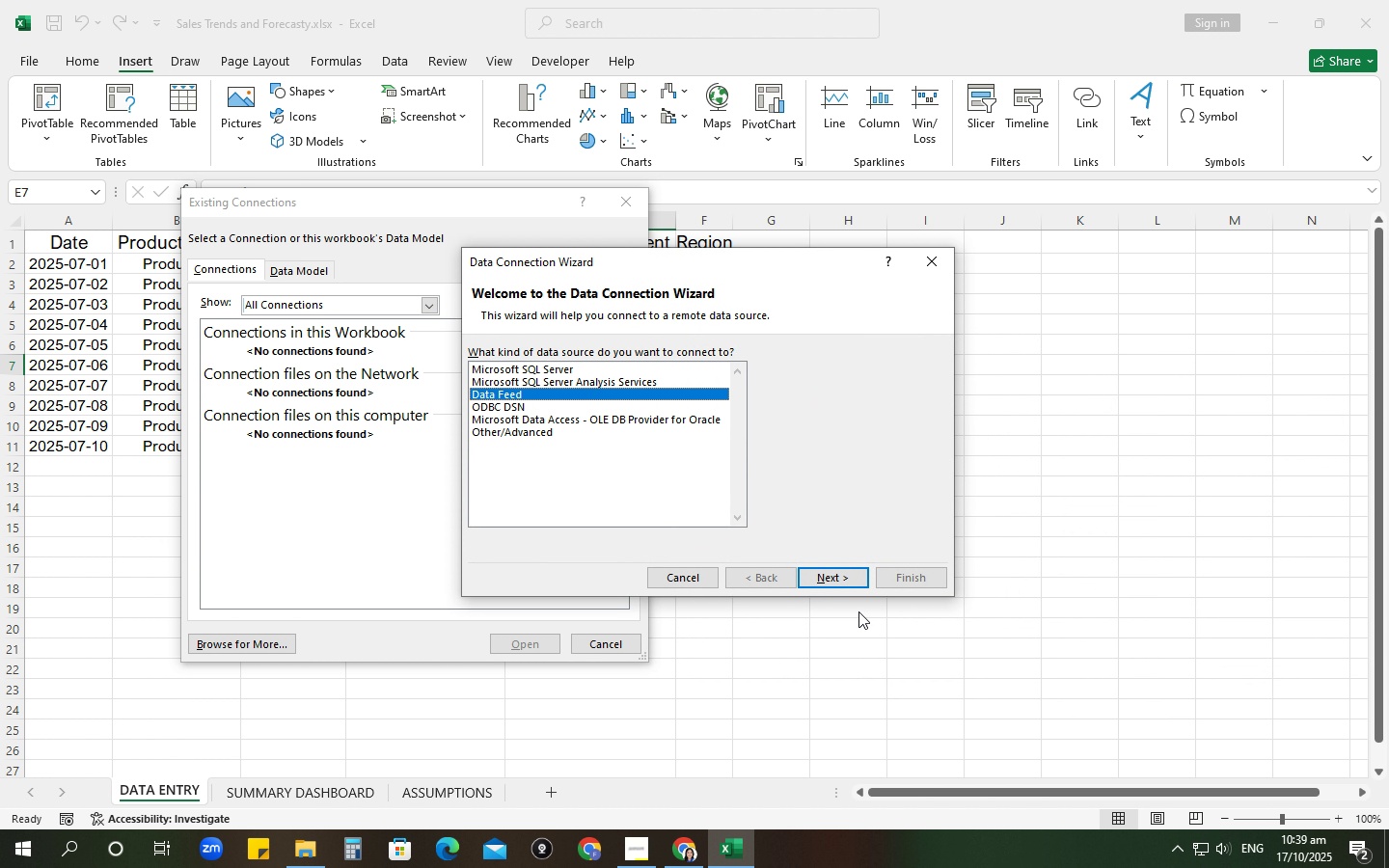 
left_click([829, 578])
 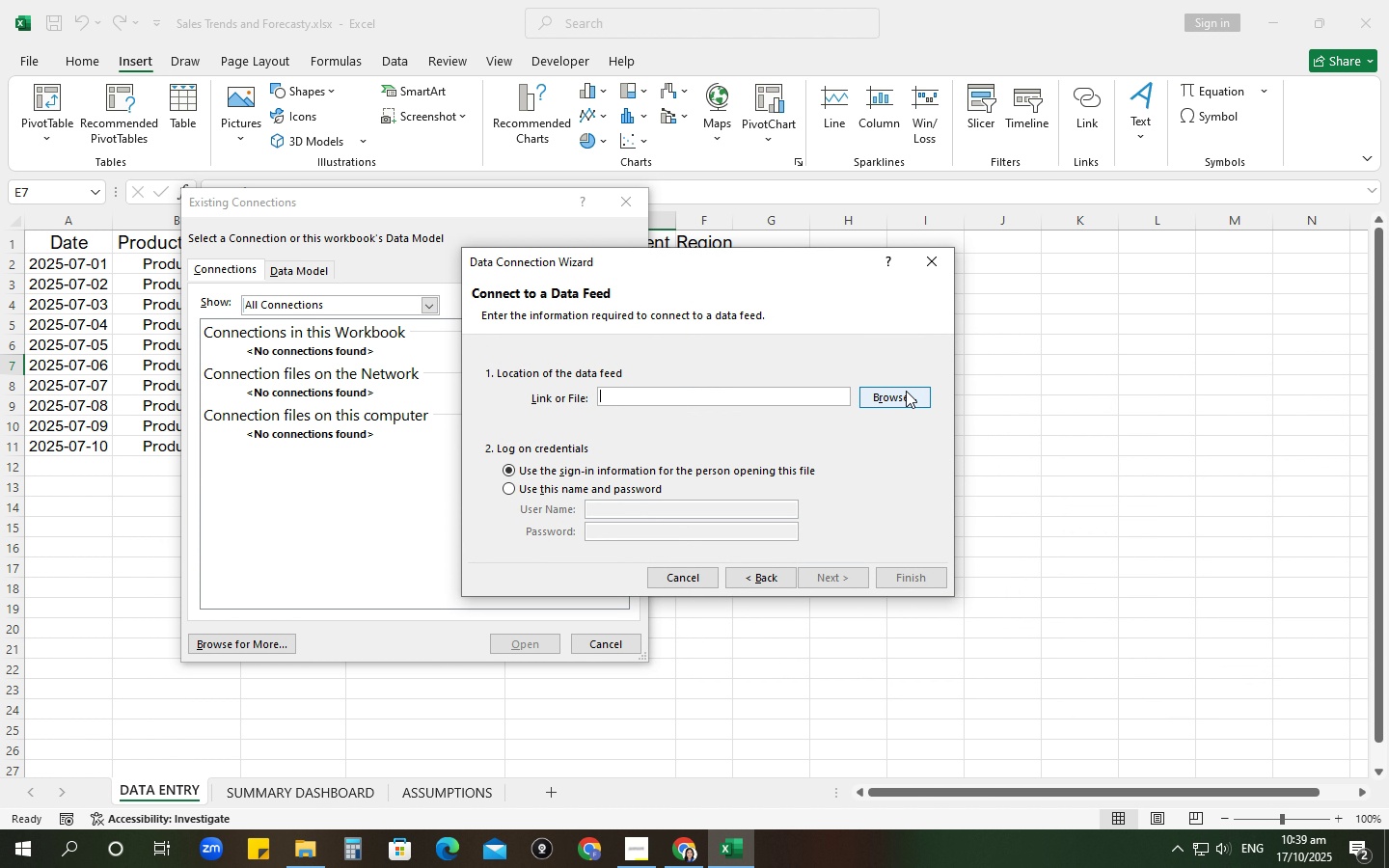 
left_click([940, 264])
 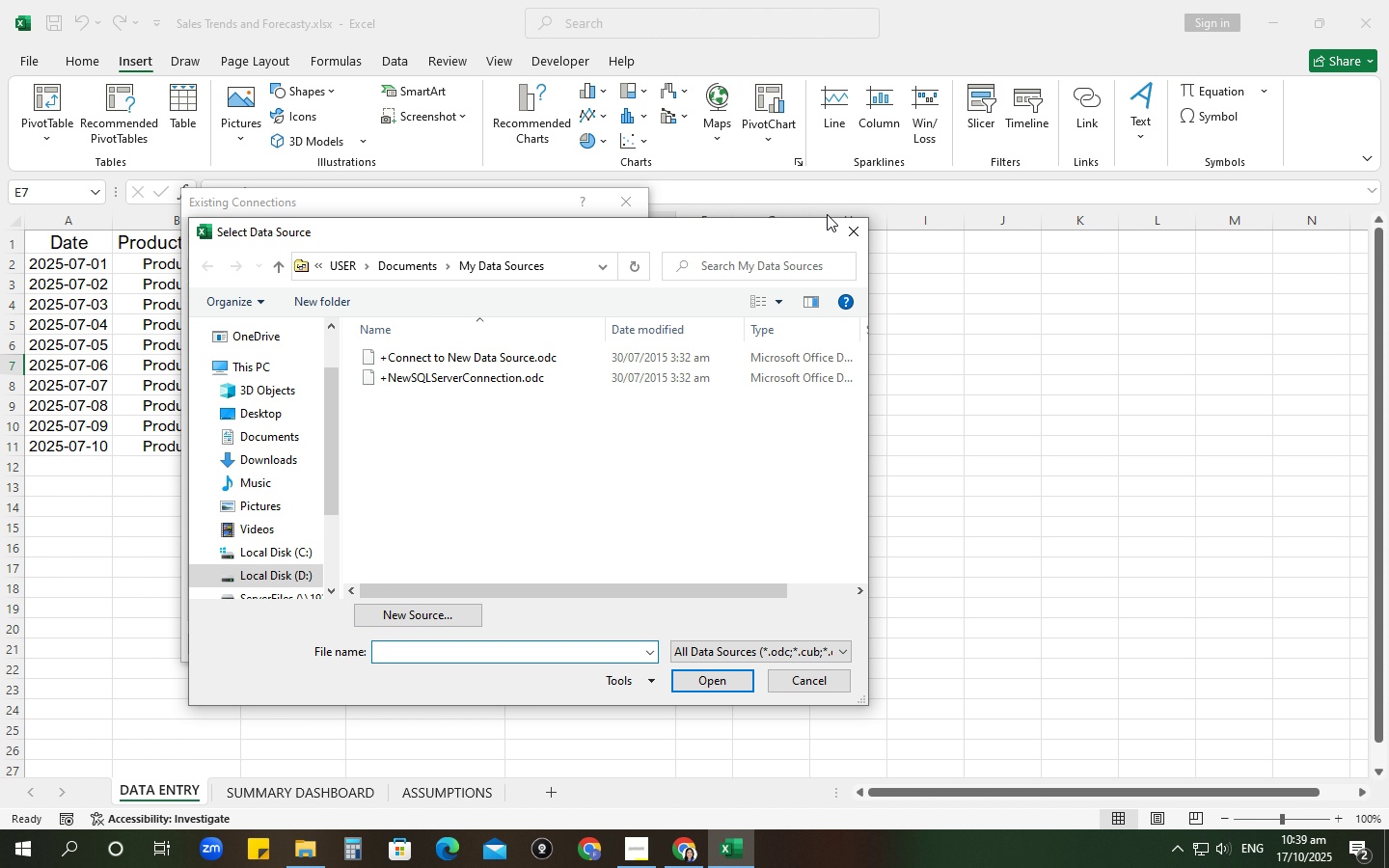 
left_click([853, 228])
 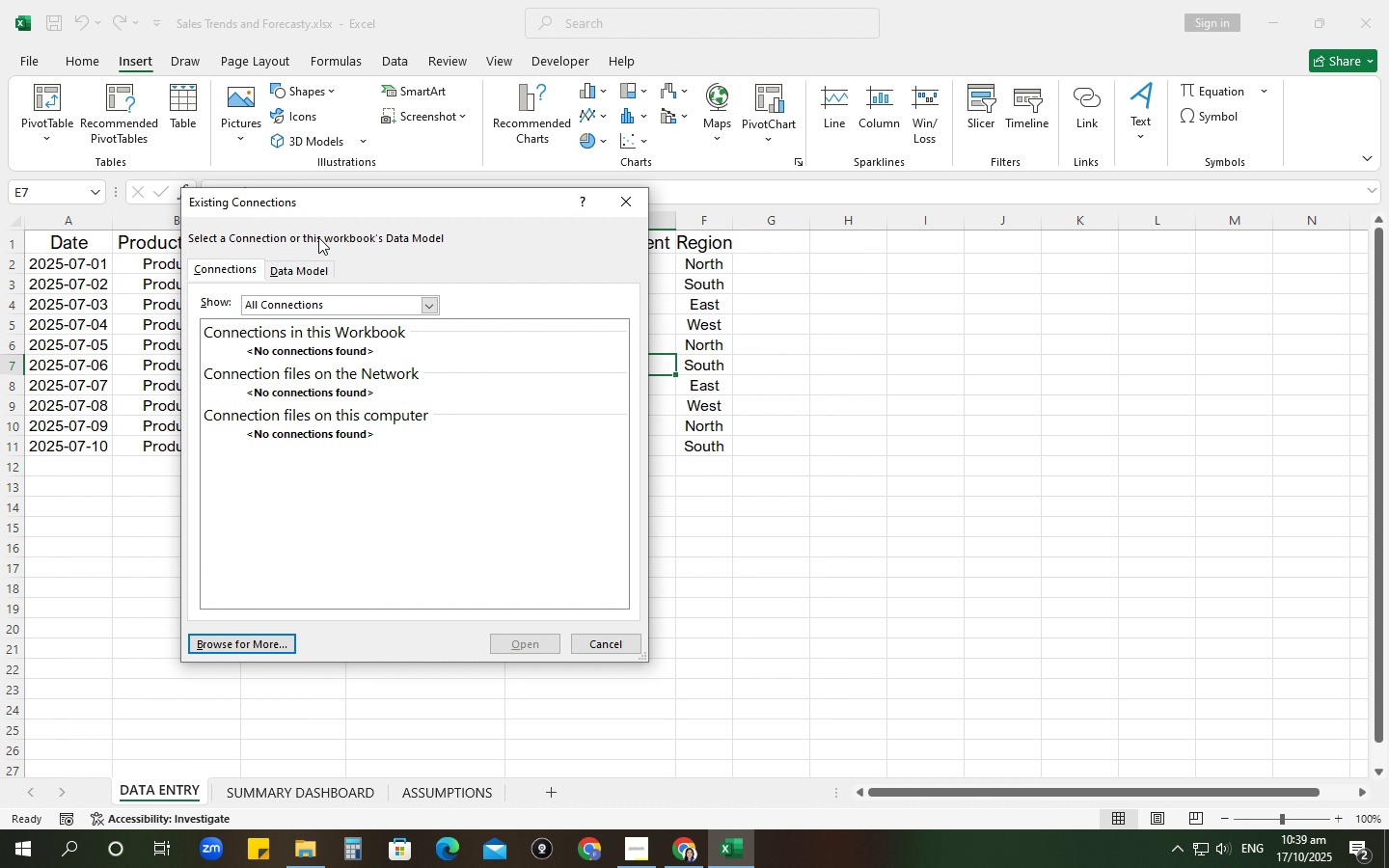 
left_click([311, 275])
 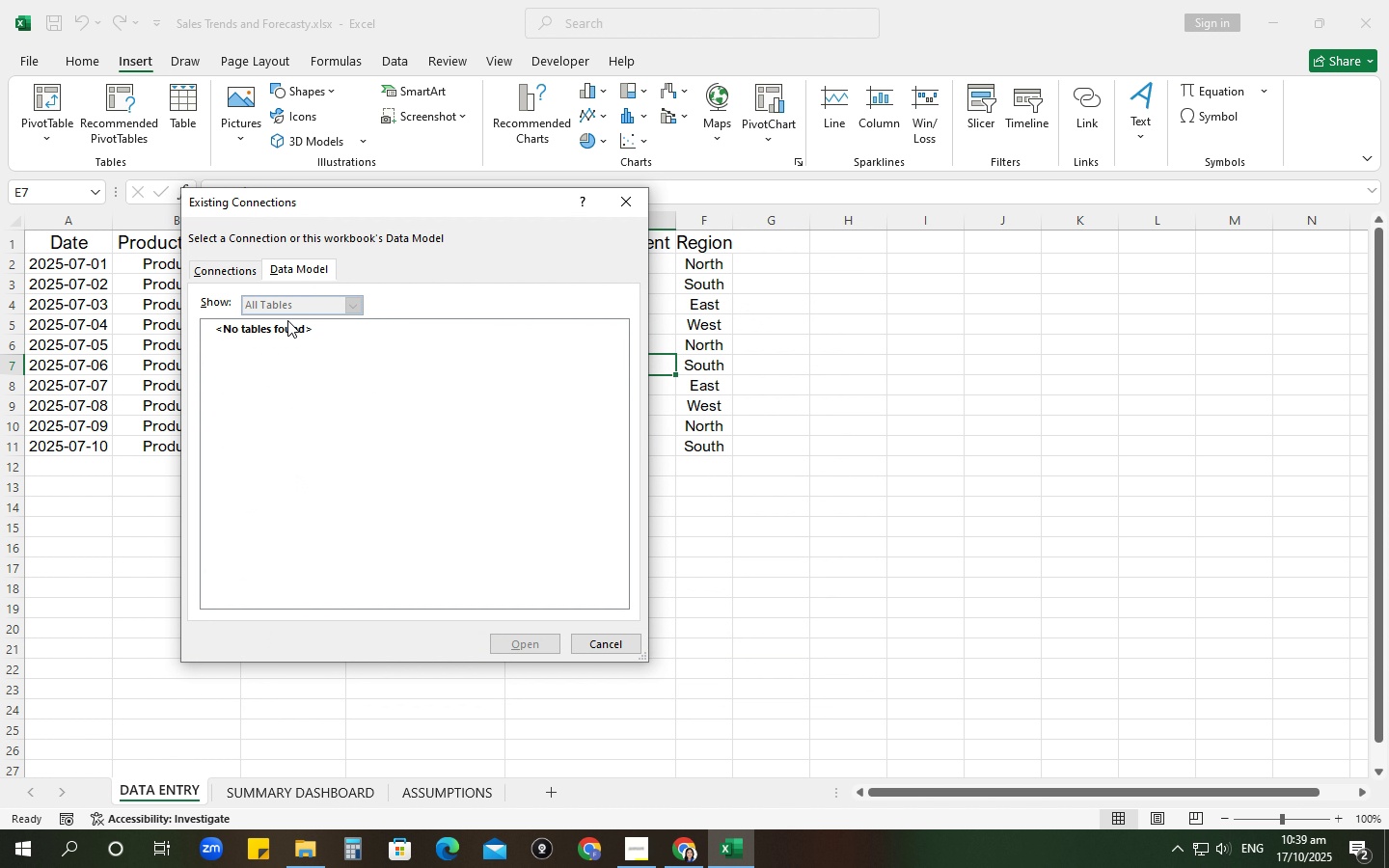 
left_click([280, 324])
 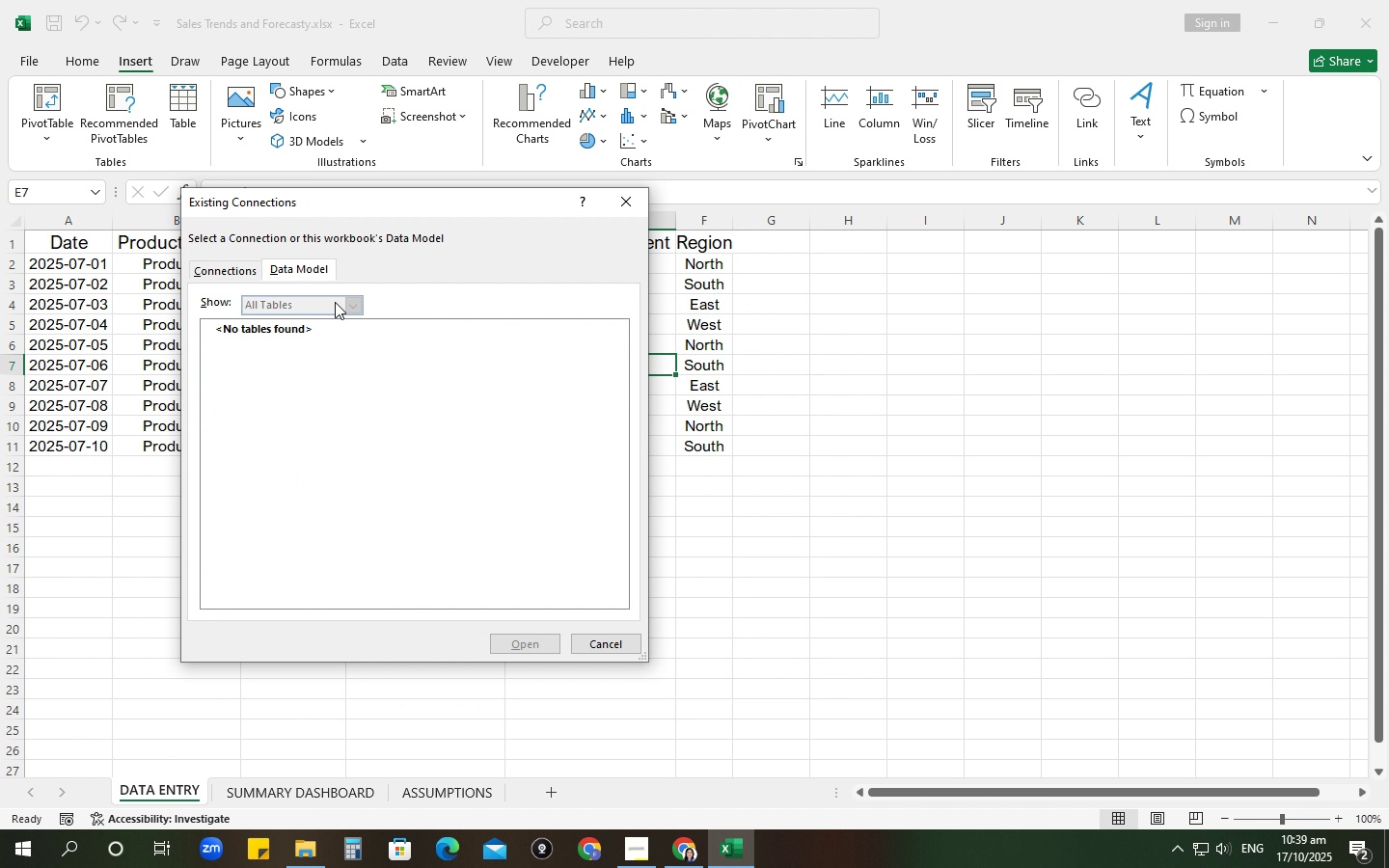 
triple_click([349, 305])
 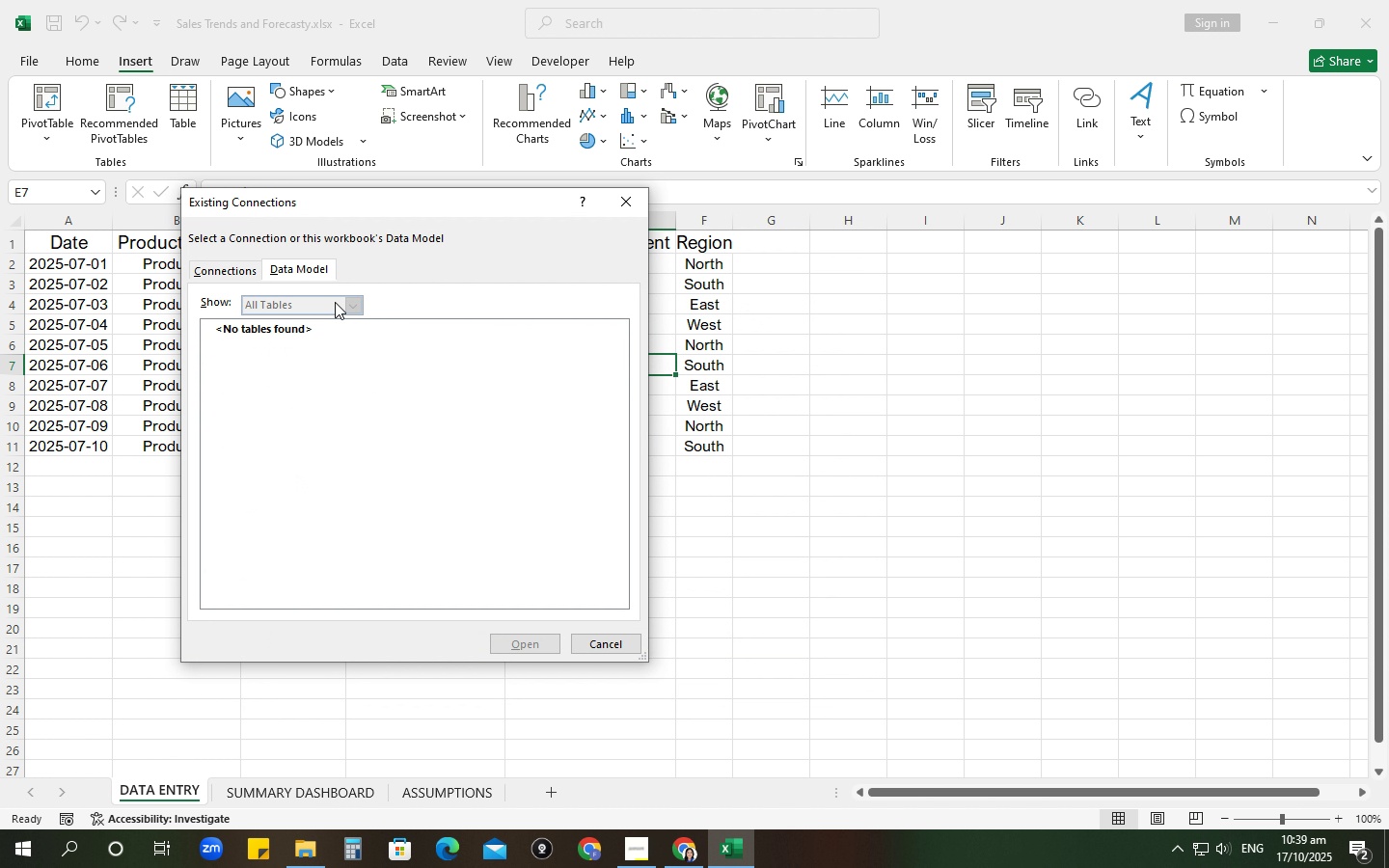 
triple_click([349, 305])
 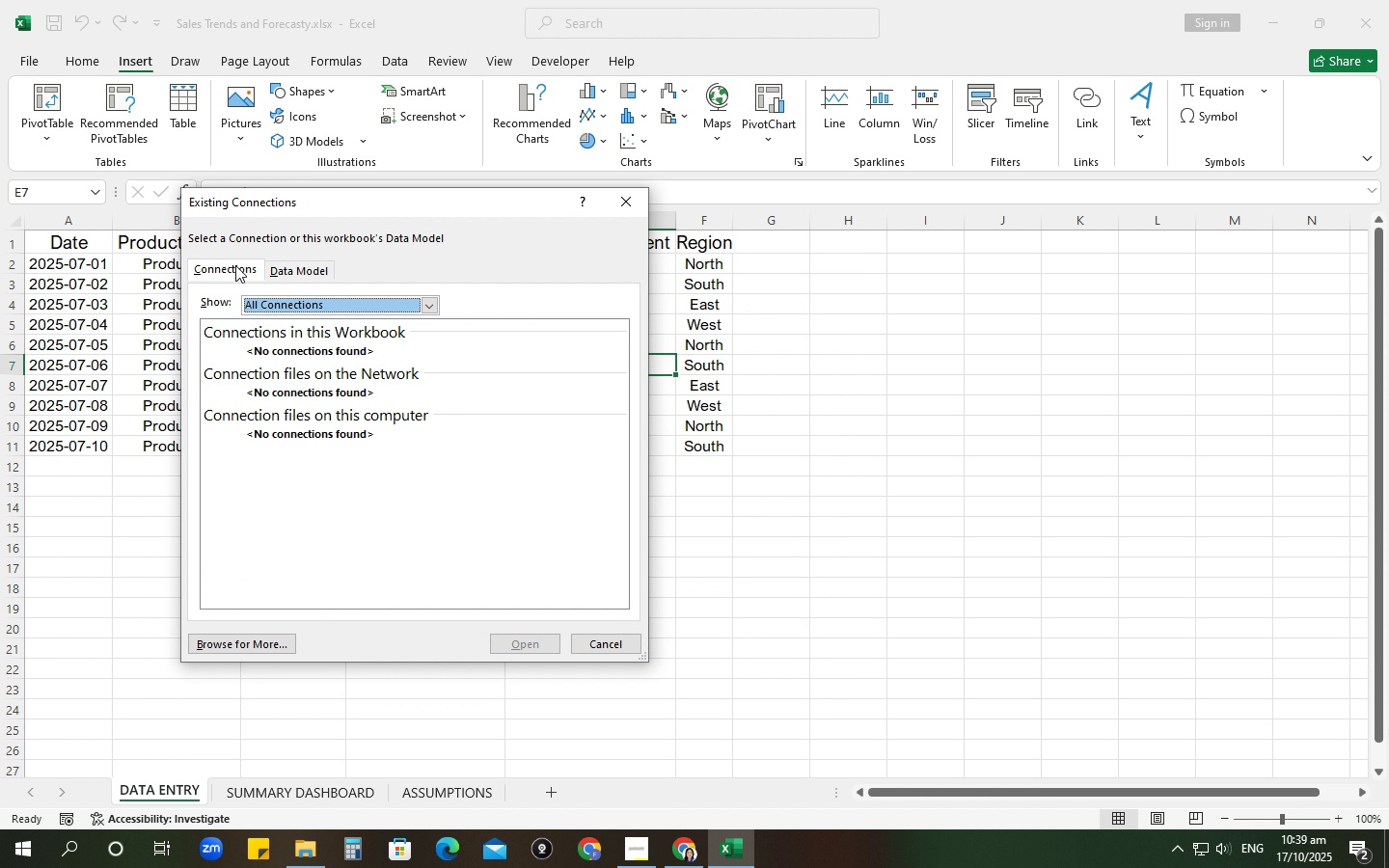 
left_click([235, 265])
 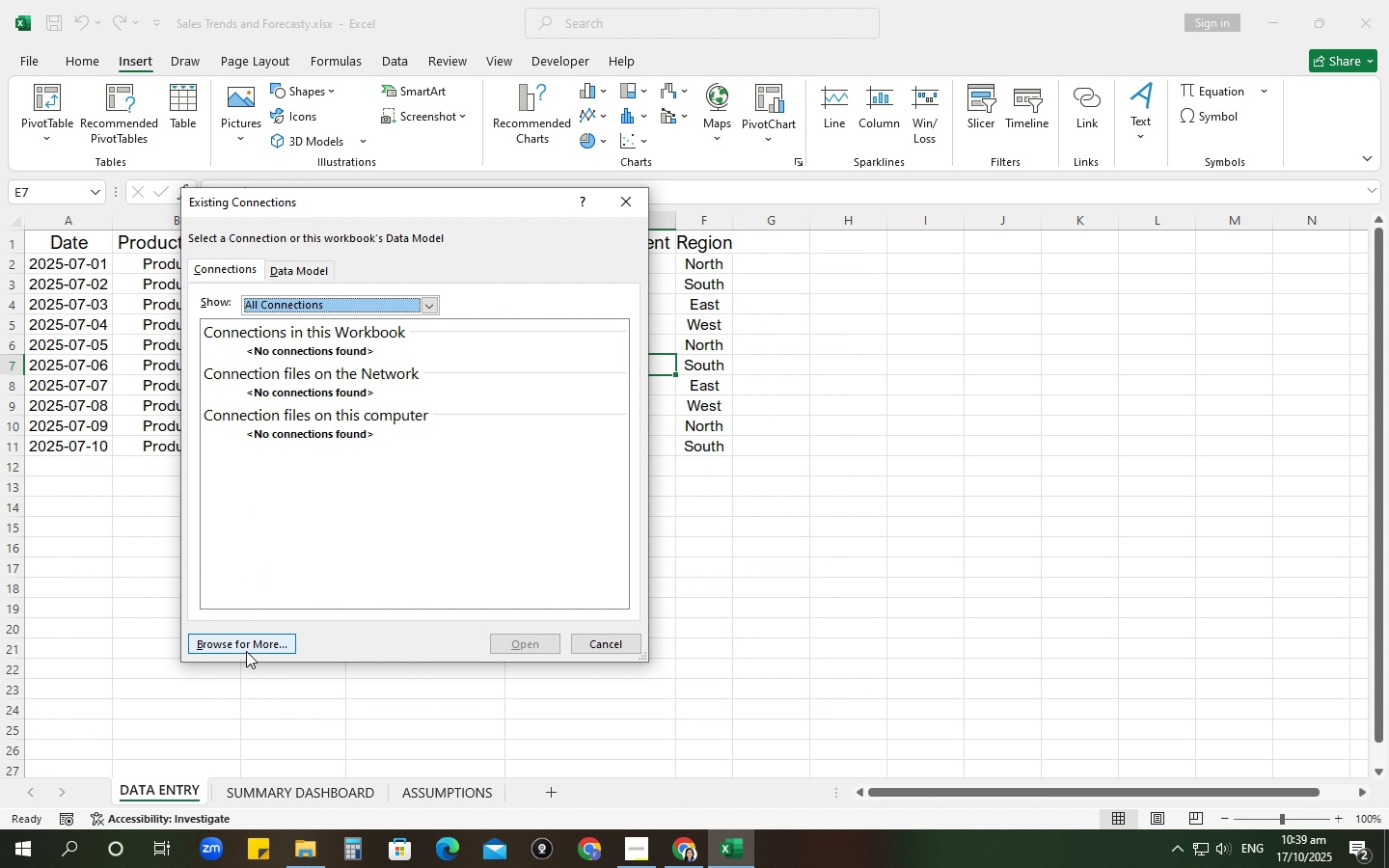 
left_click([246, 651])
 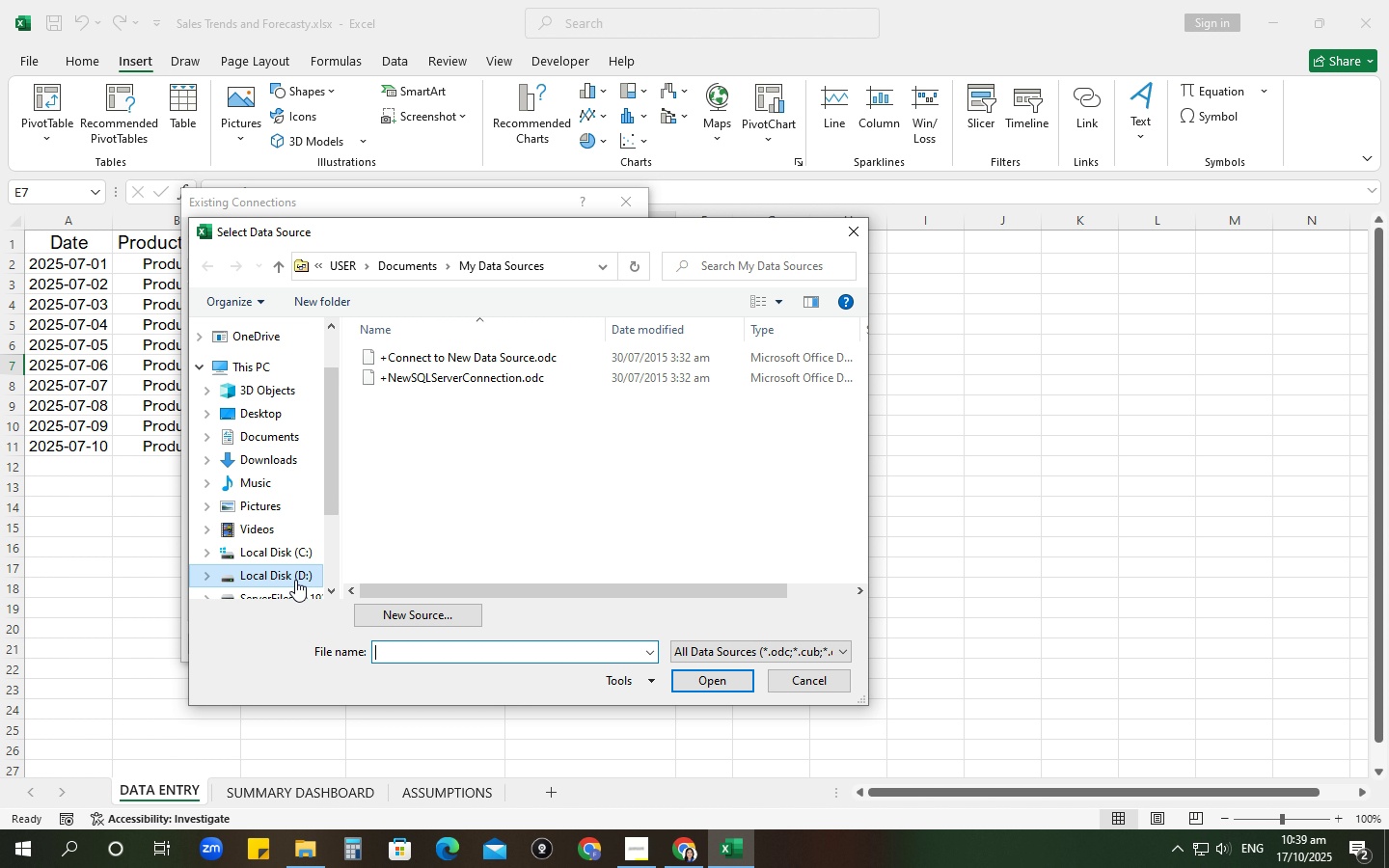 
left_click([421, 616])
 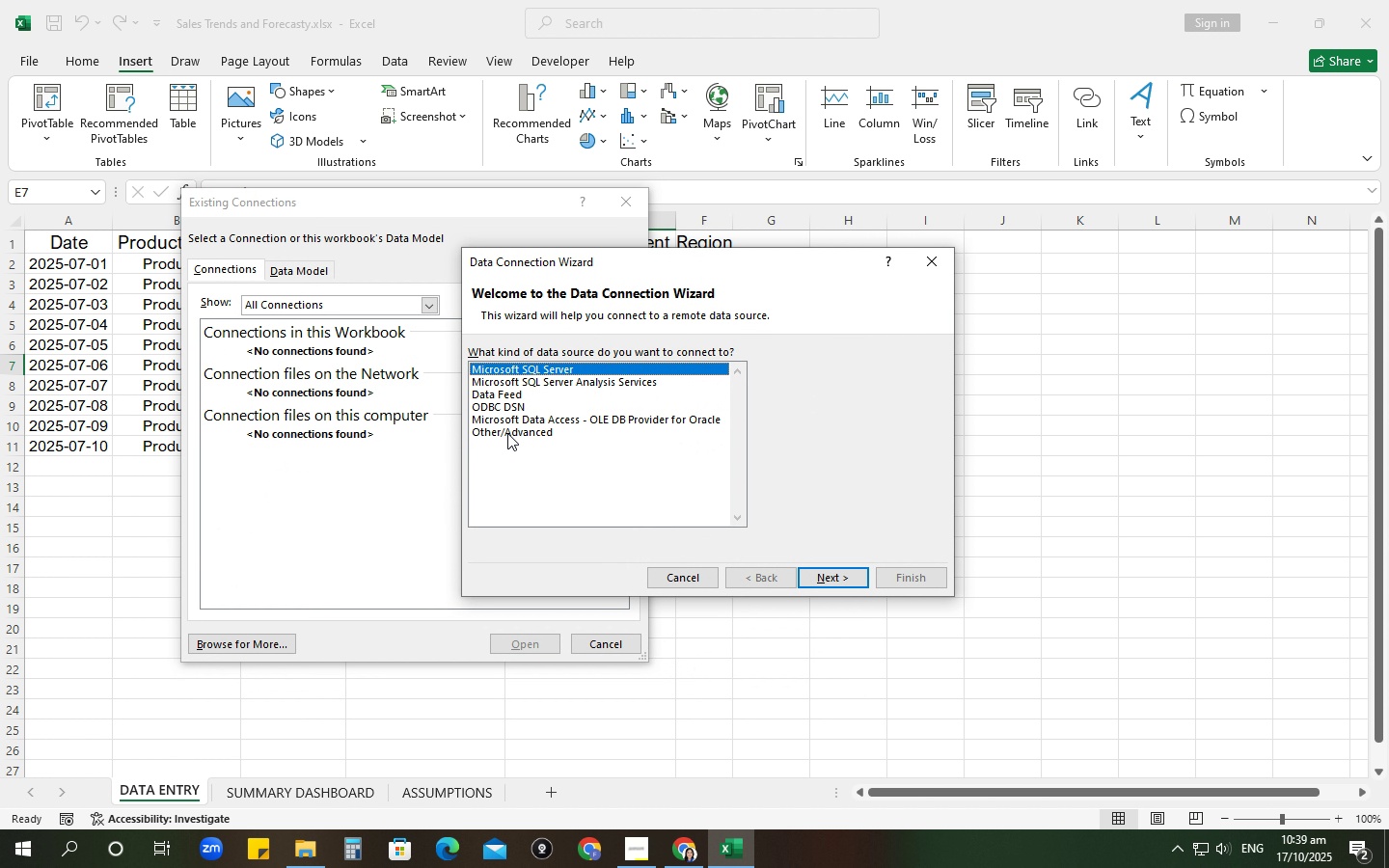 
wait(5.67)
 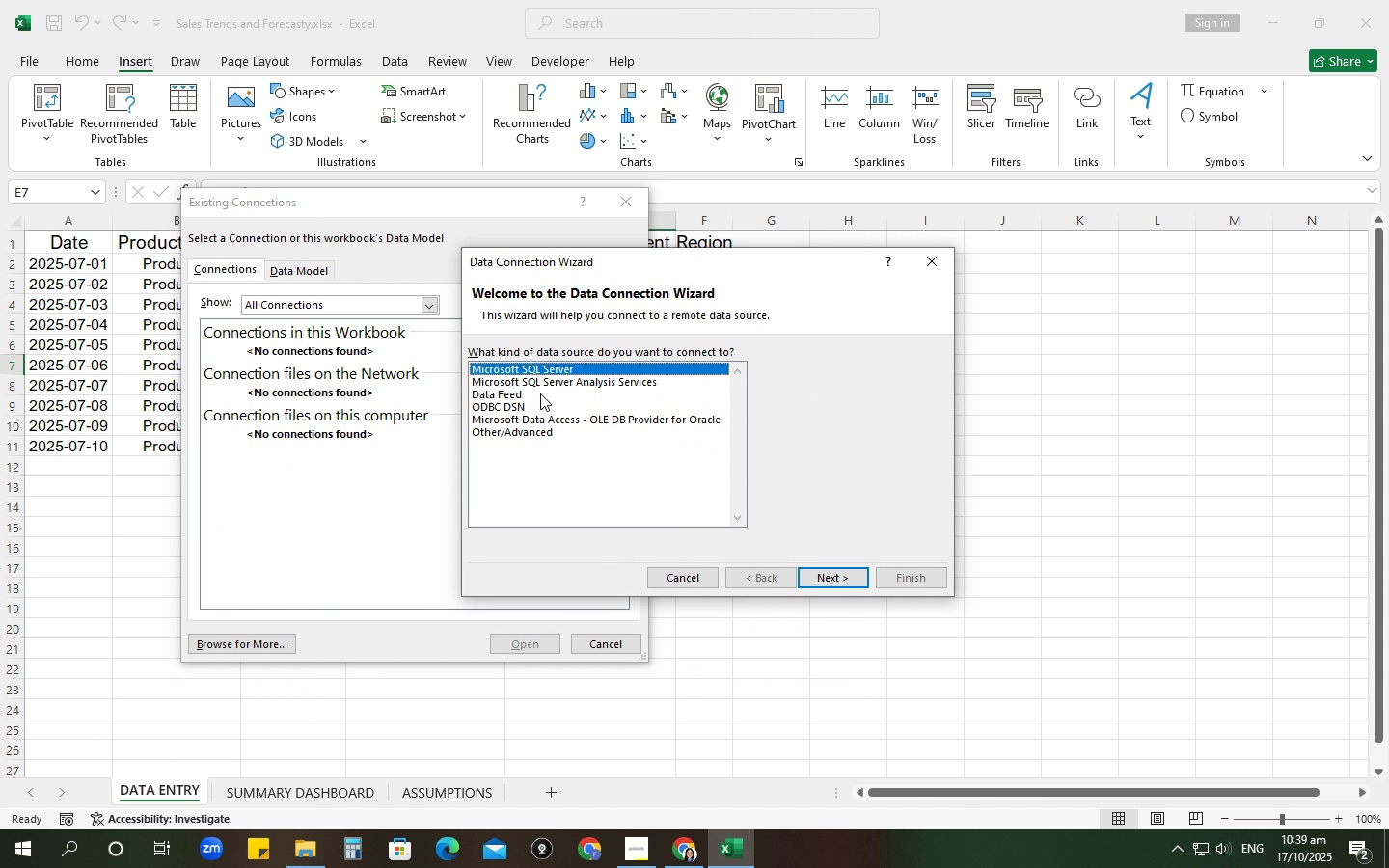 
left_click([506, 435])
 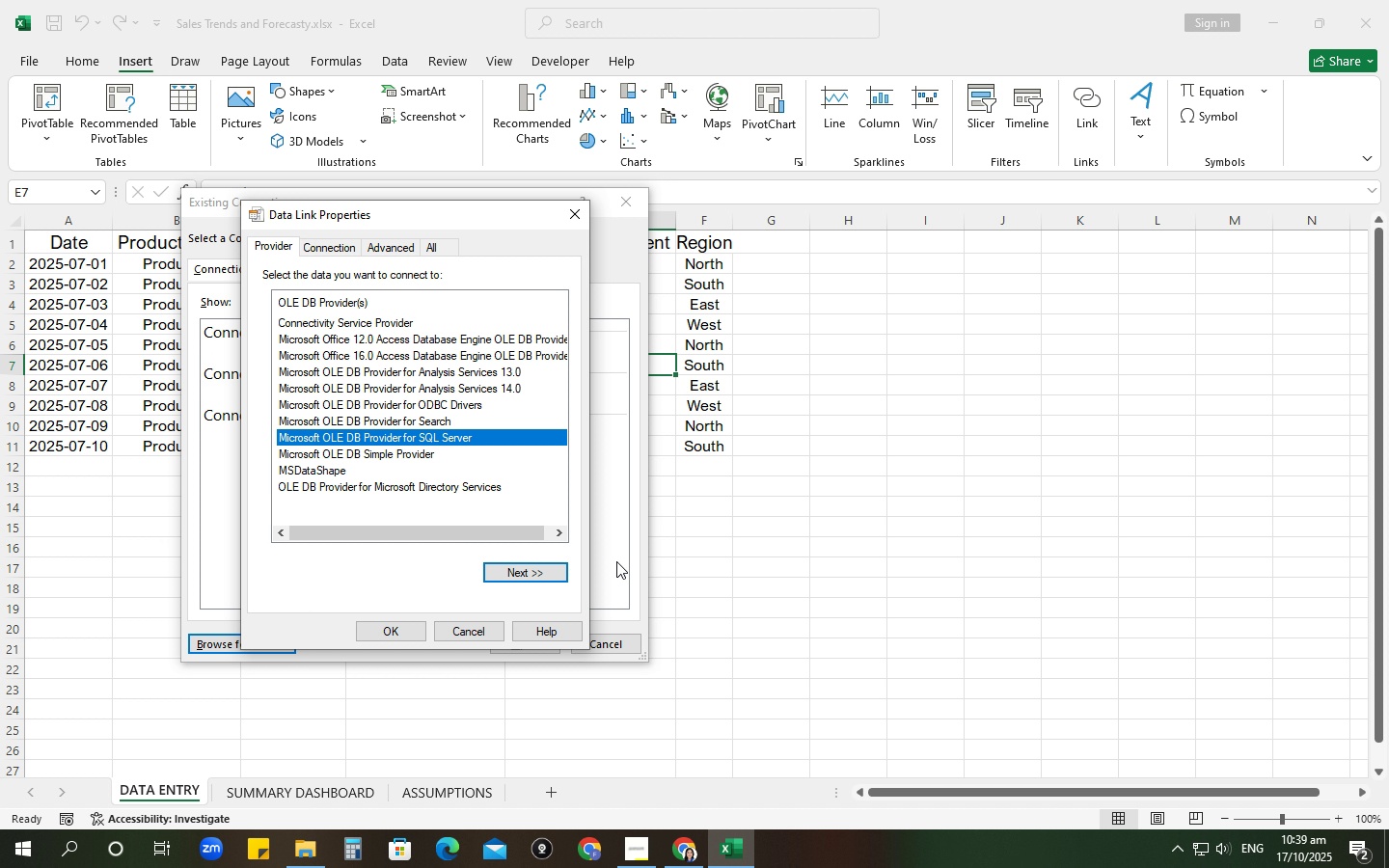 
wait(17.93)
 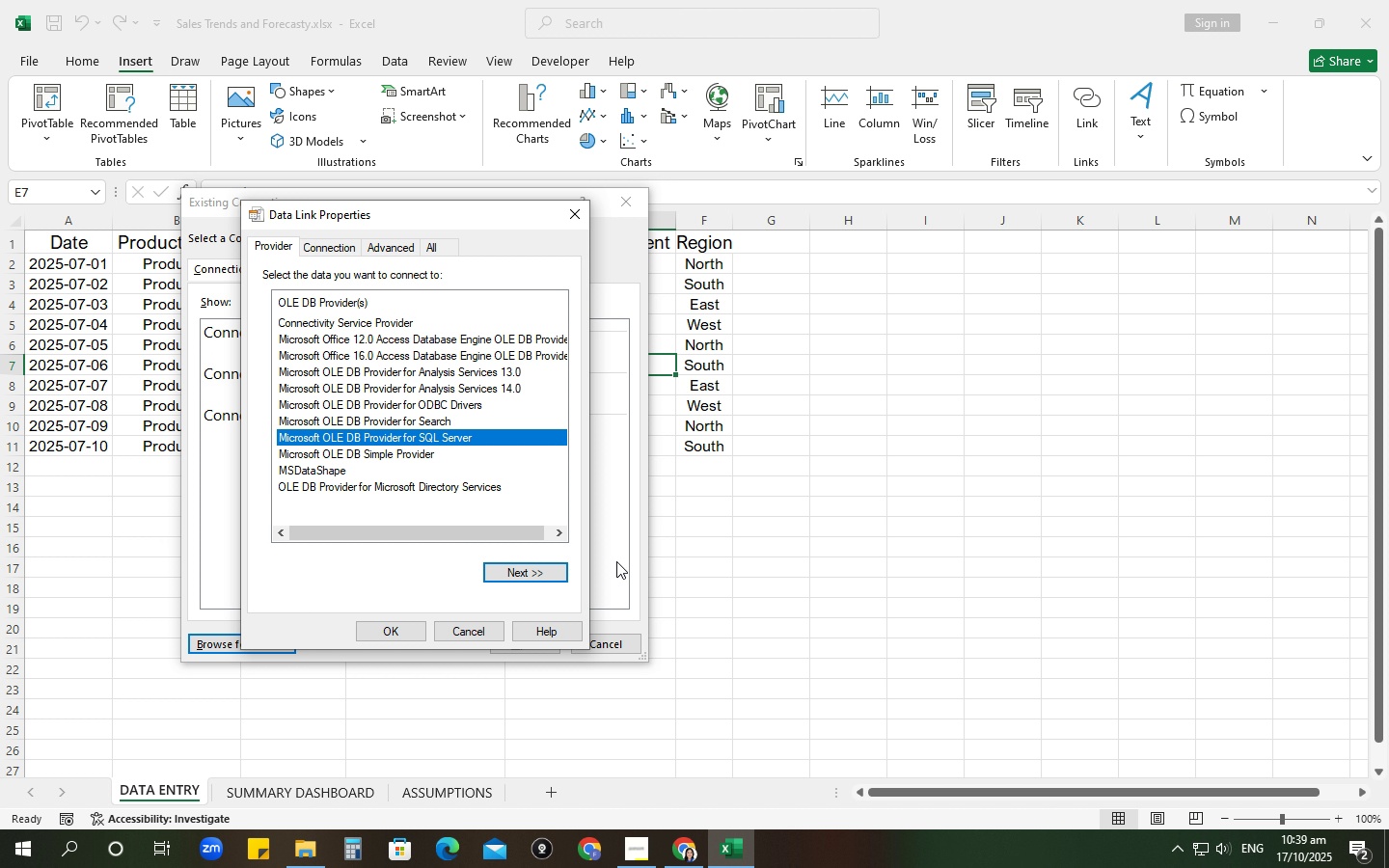 
left_click([376, 503])
 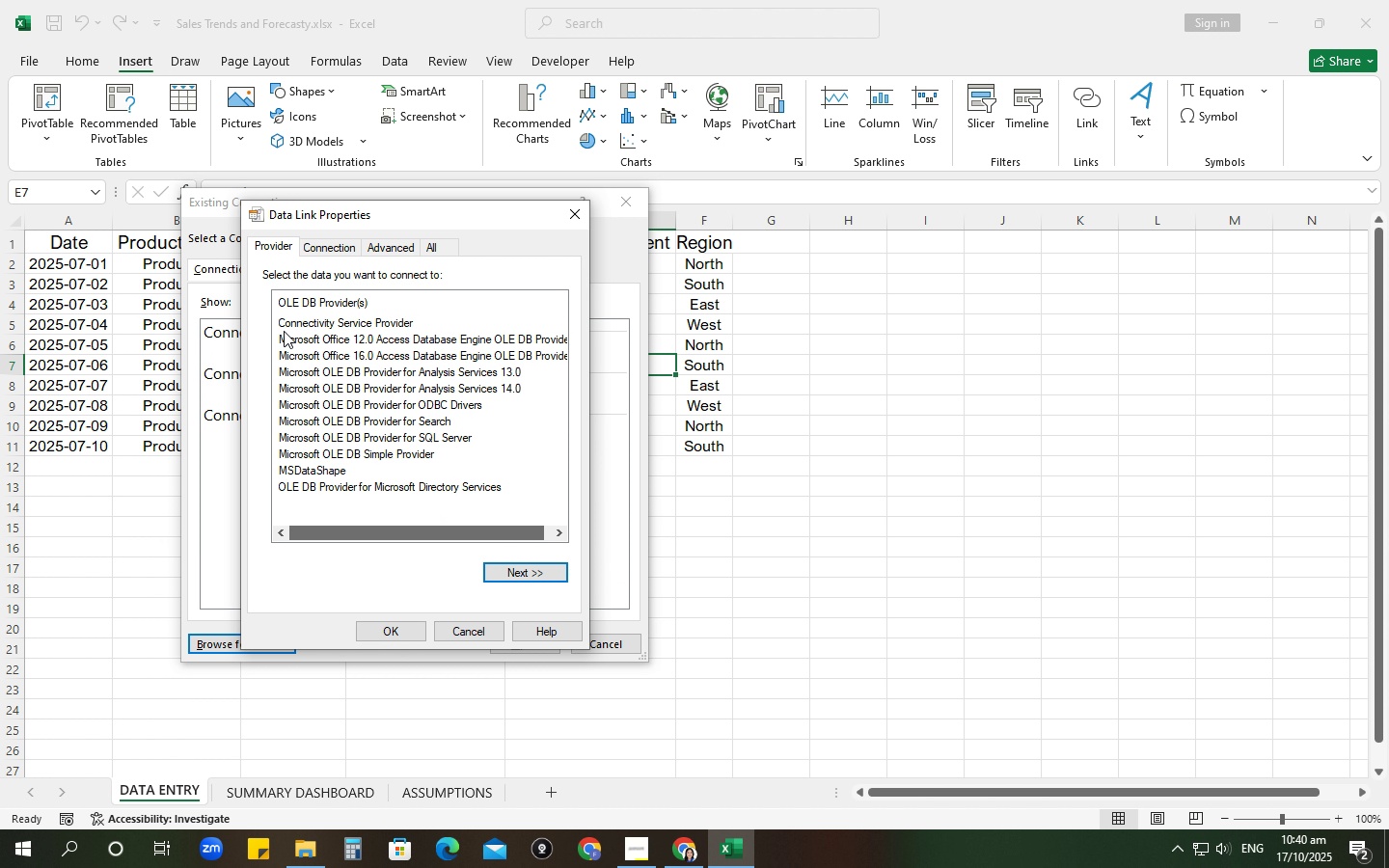 
left_click([385, 243])
 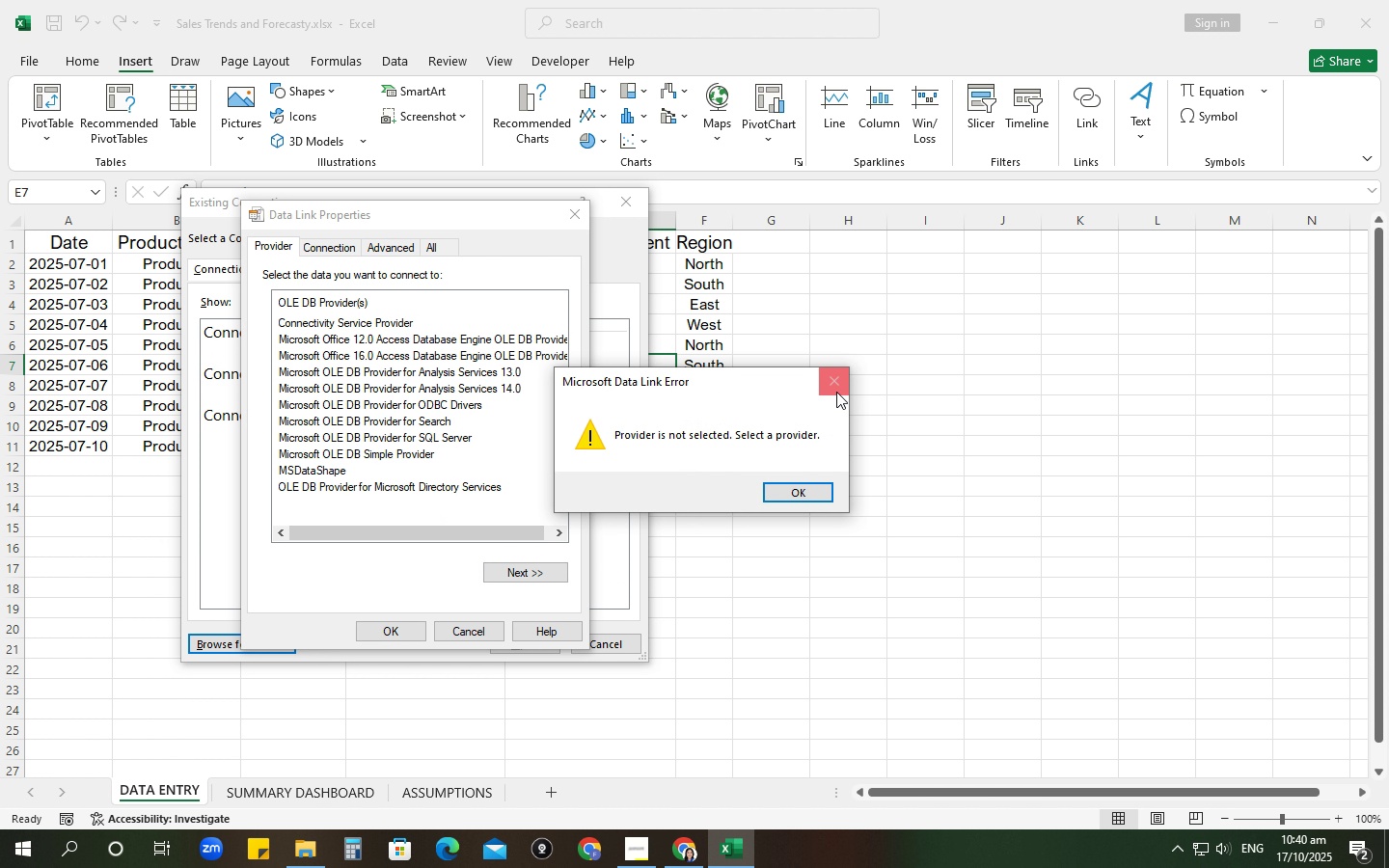 
left_click([834, 392])
 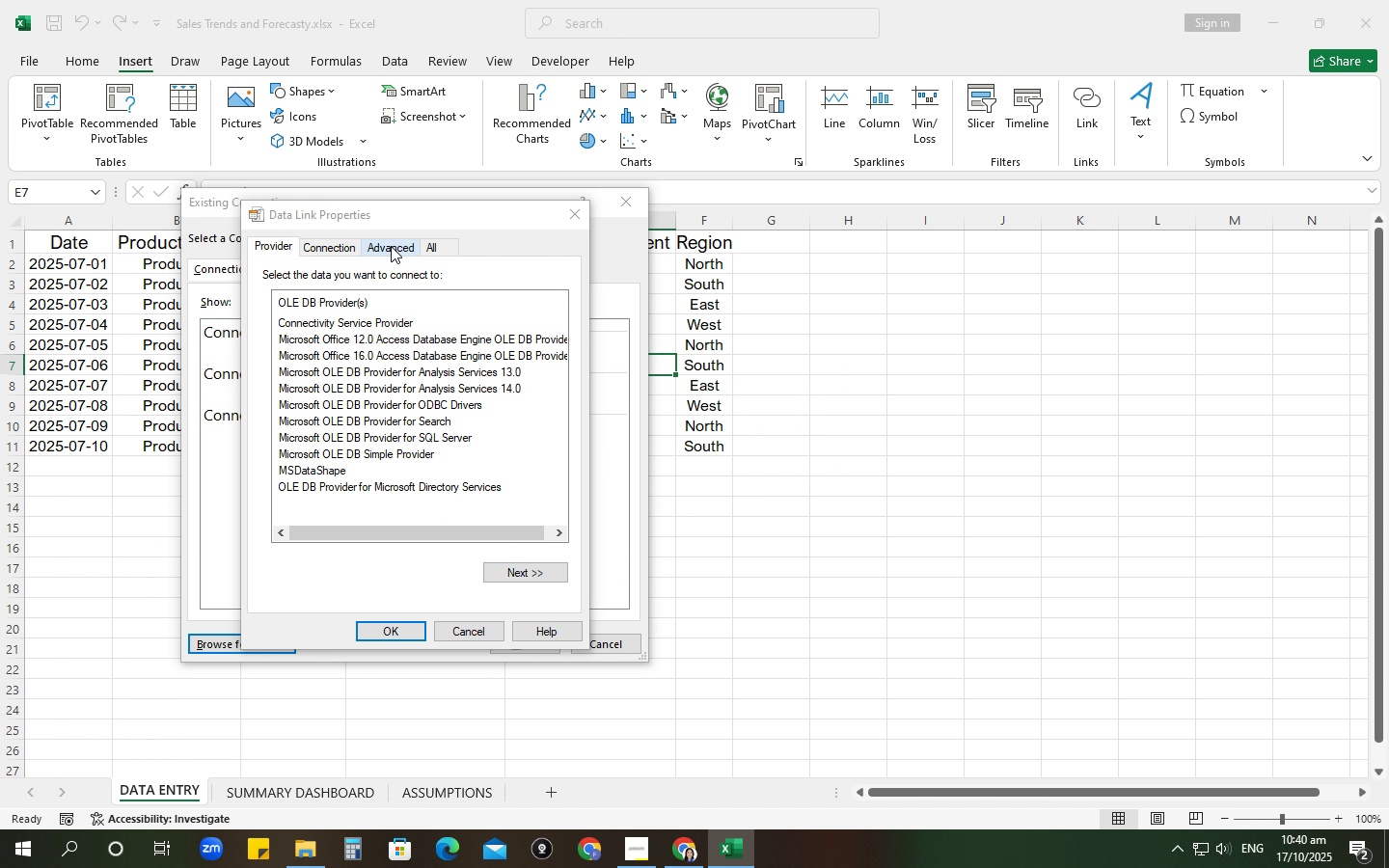 
left_click([391, 246])
 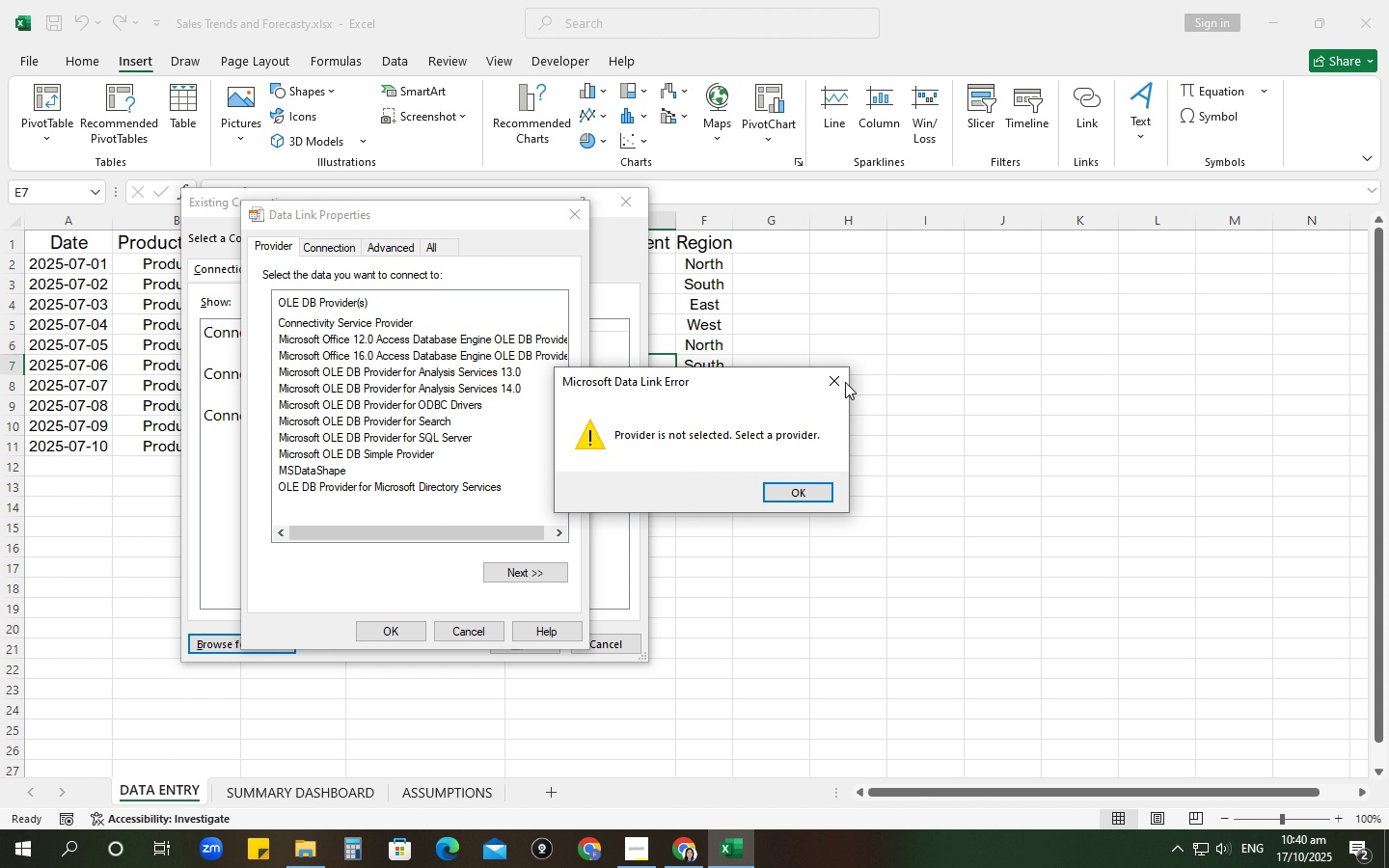 
left_click([845, 382])
 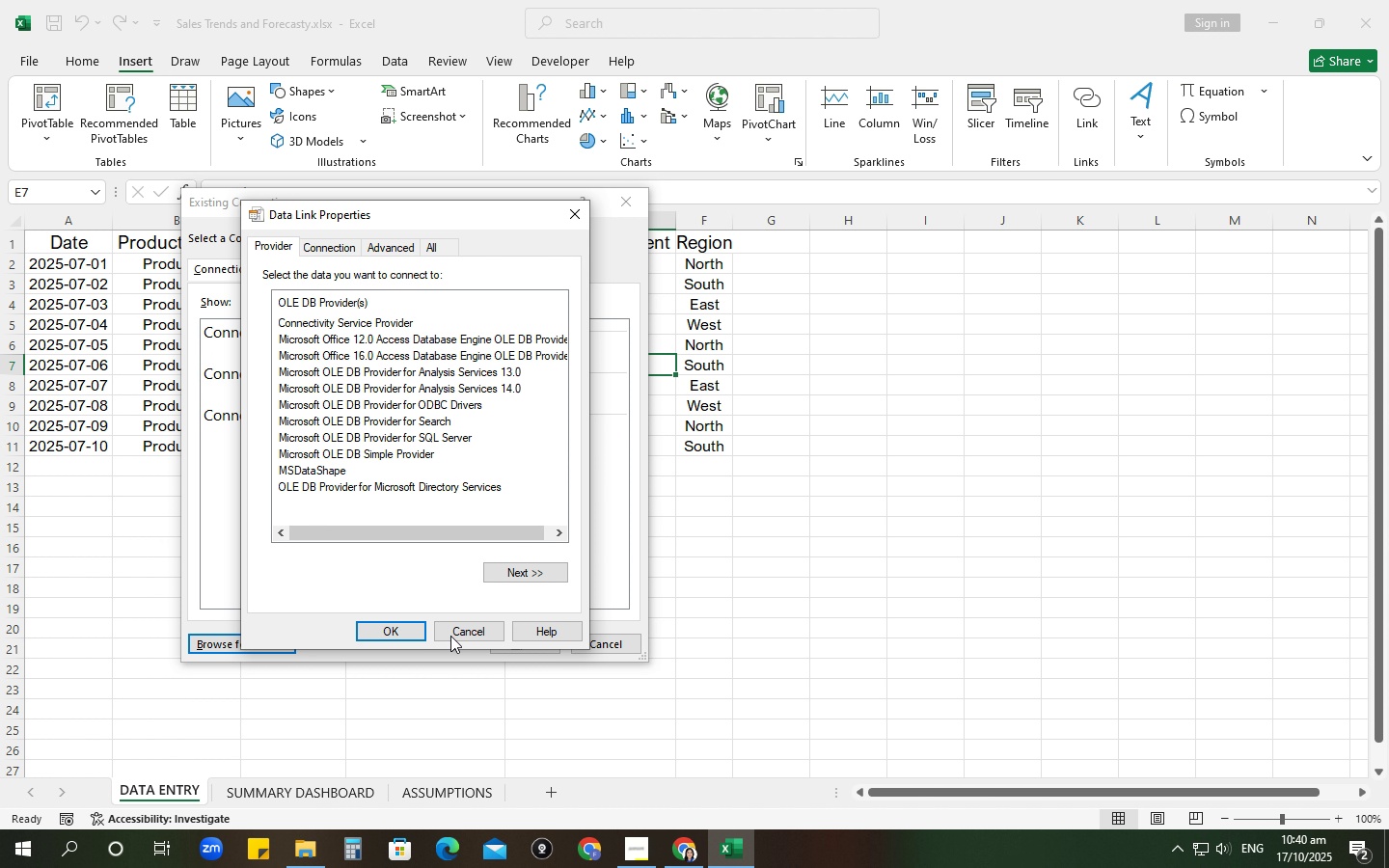 
left_click([452, 638])
 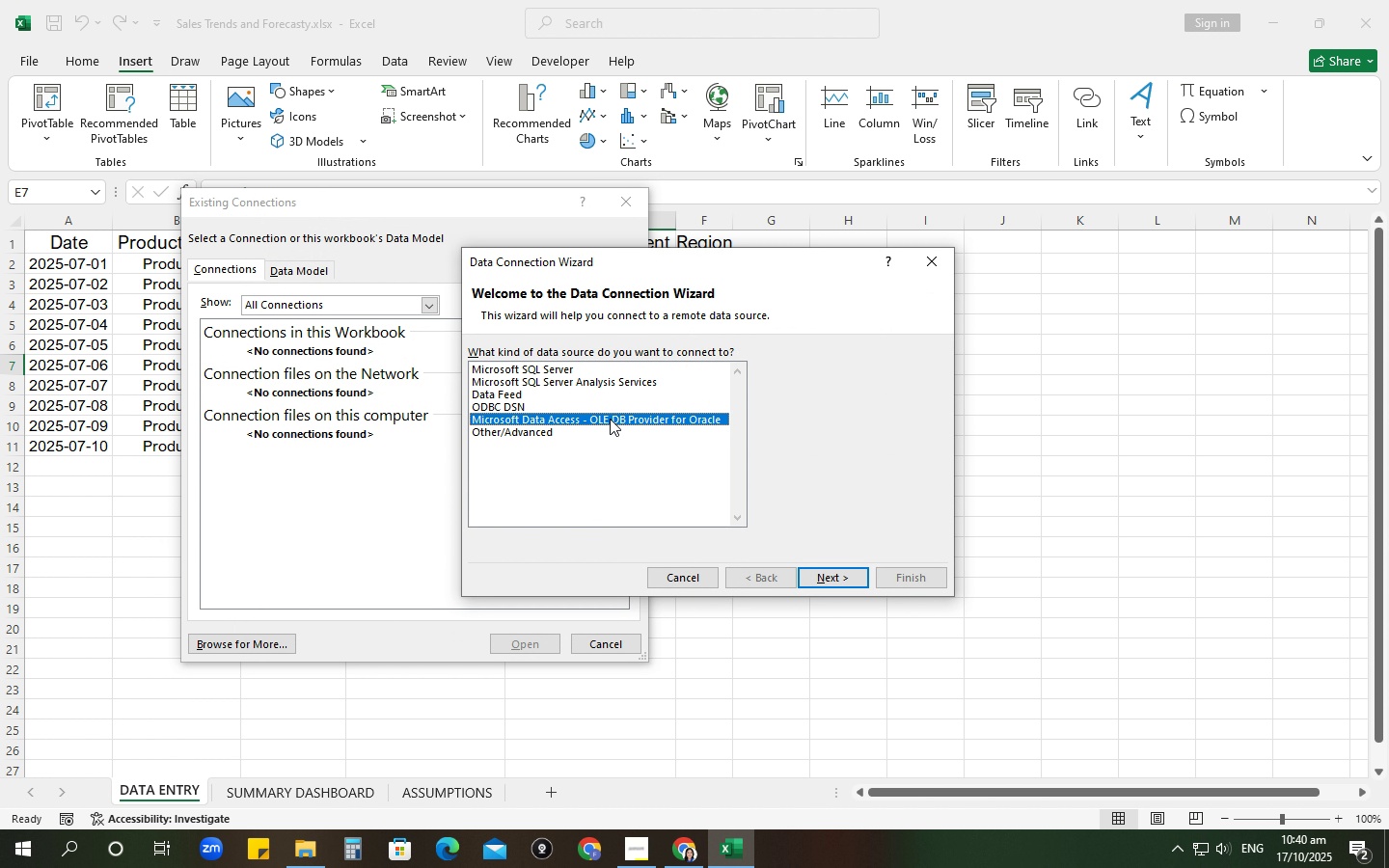 
left_click([610, 419])
 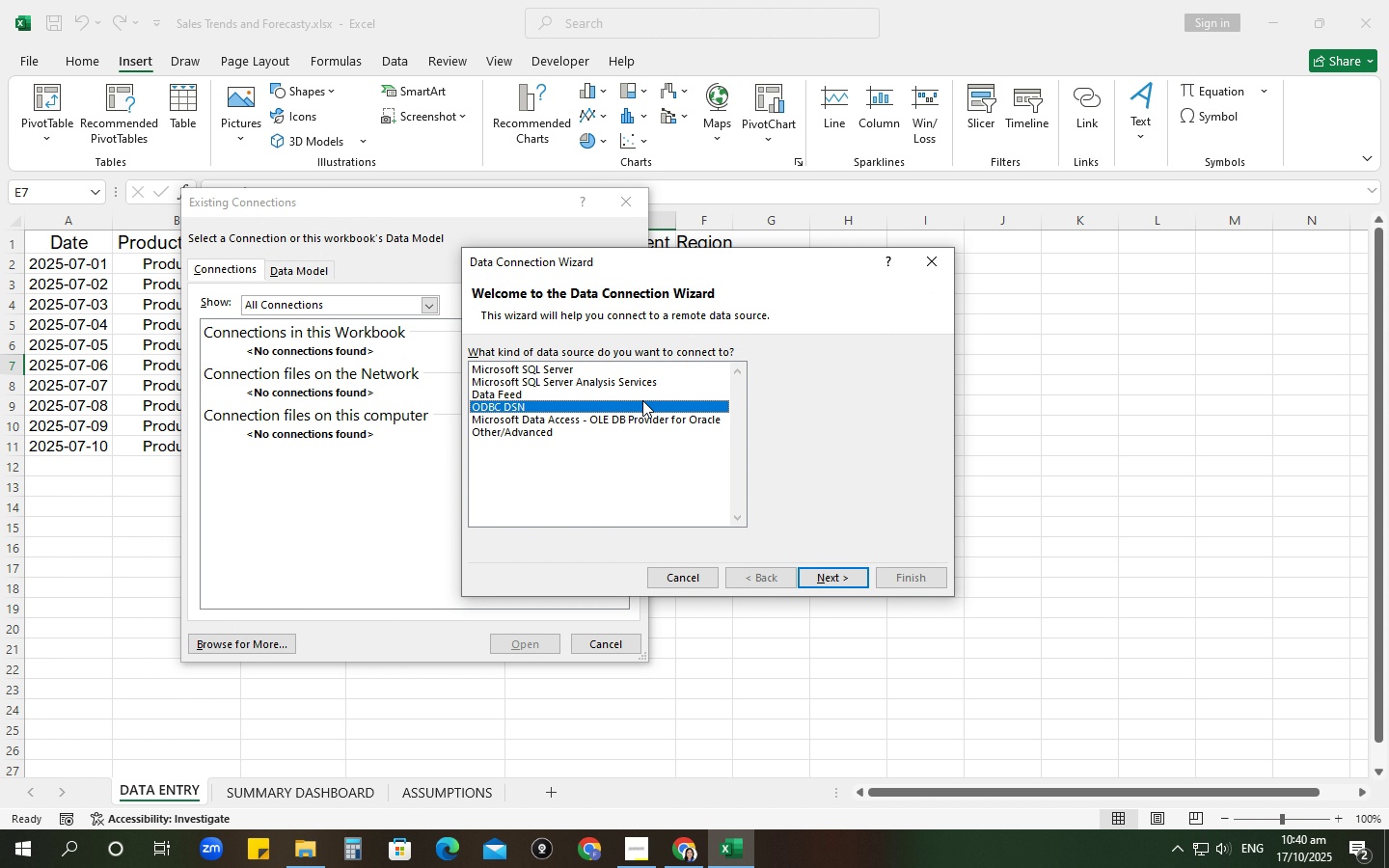 
left_click([642, 400])
 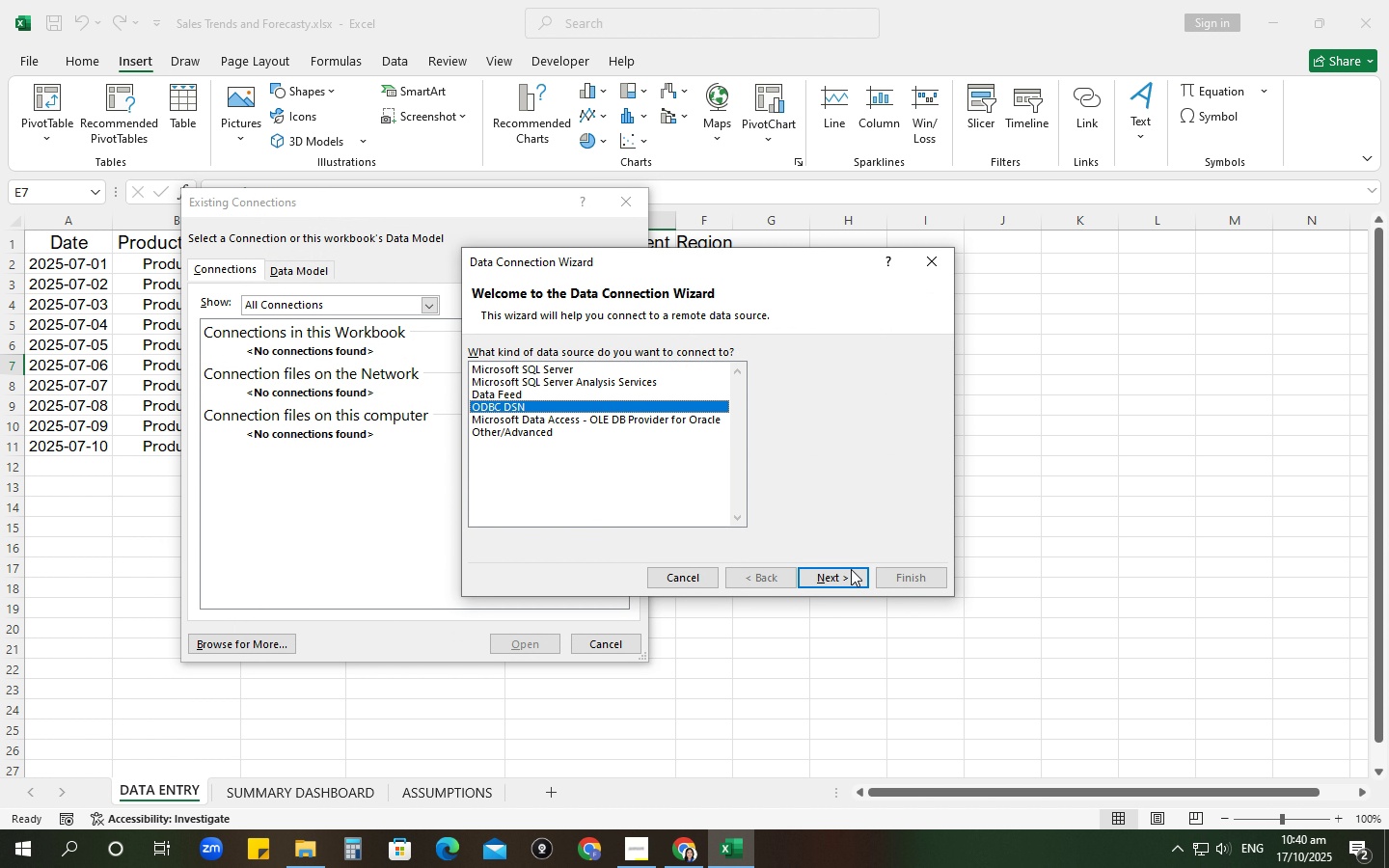 
left_click([863, 580])
 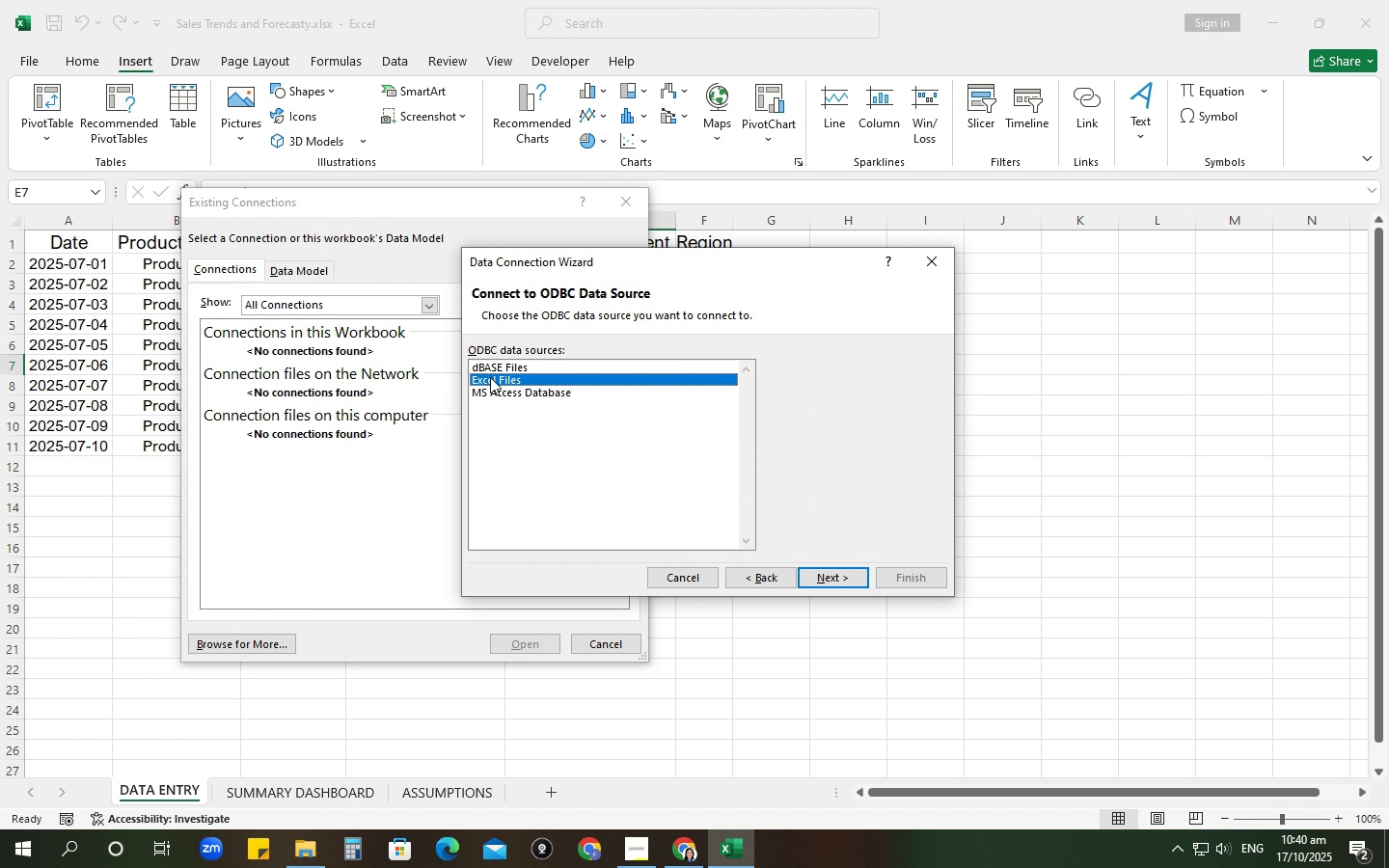 
left_click([490, 377])
 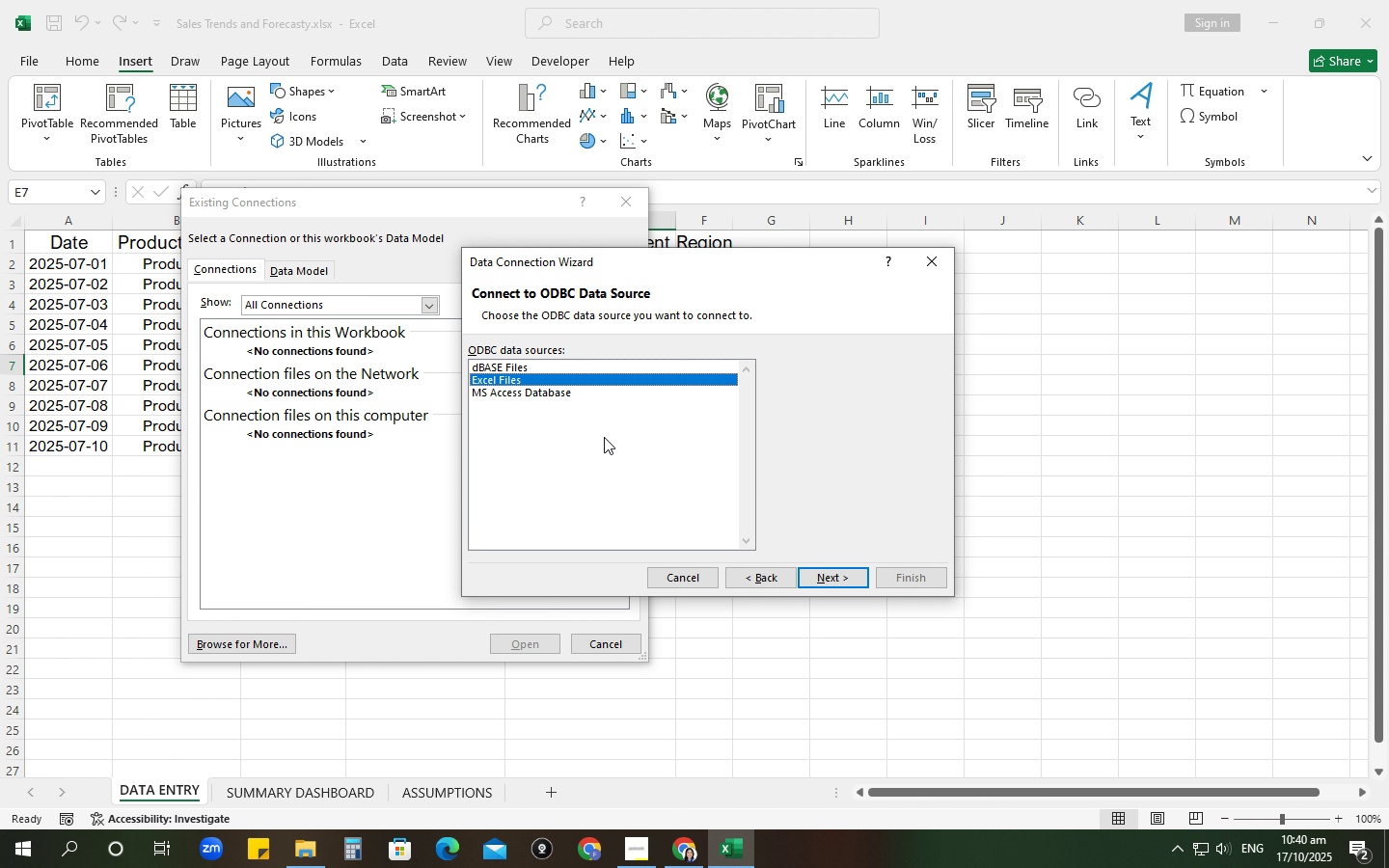 
left_click([538, 367])
 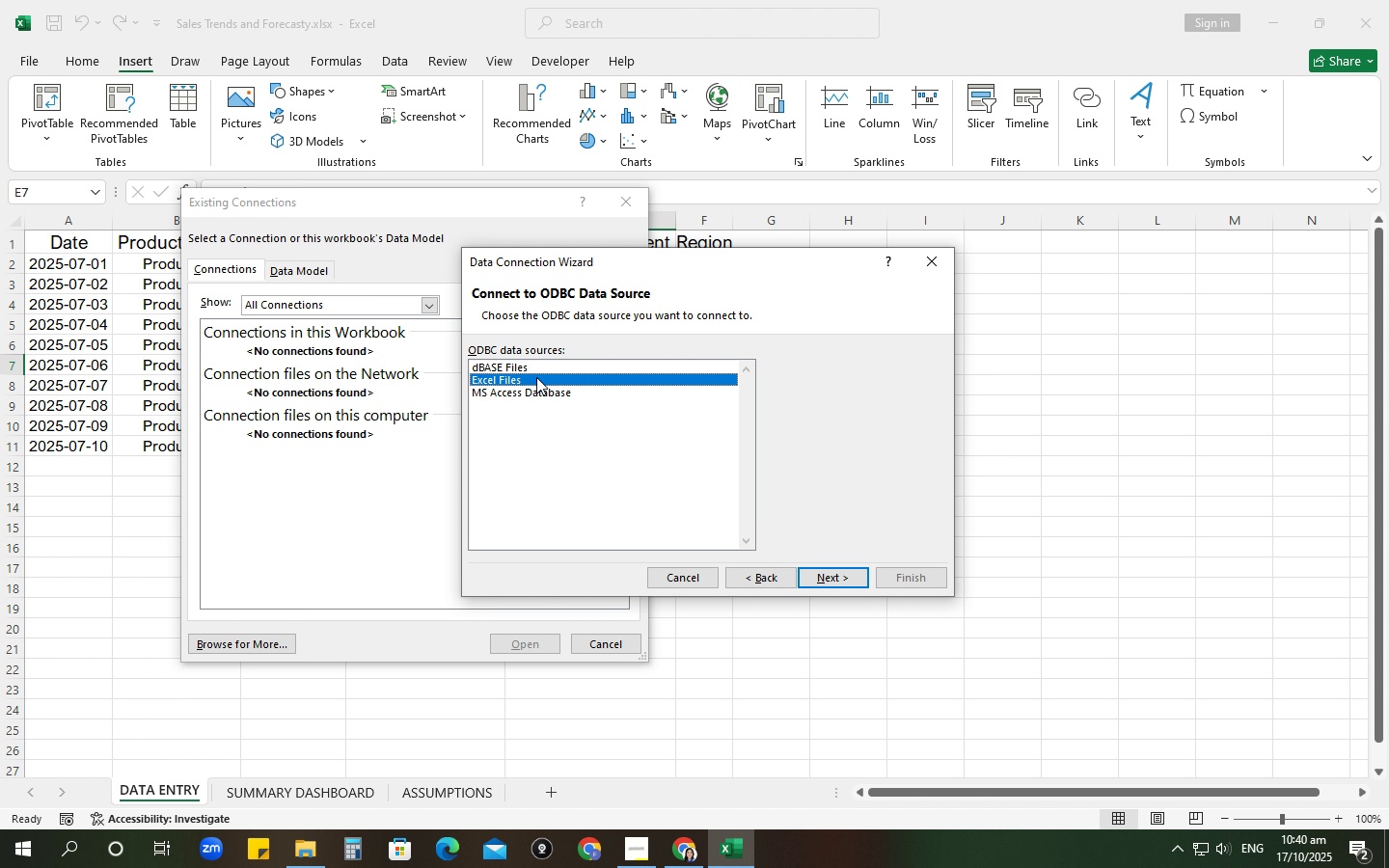 
left_click([536, 377])
 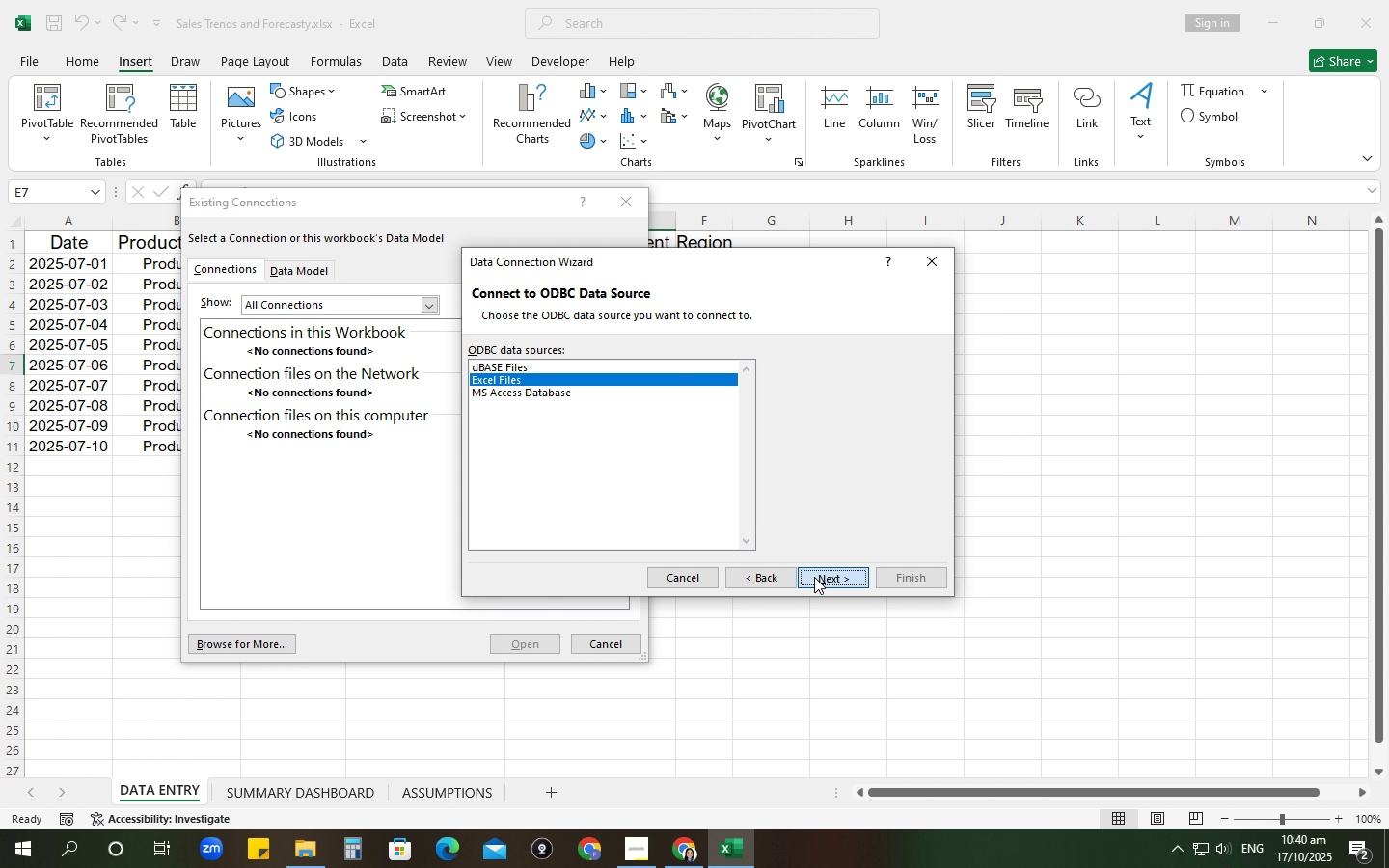 
left_click([814, 577])
 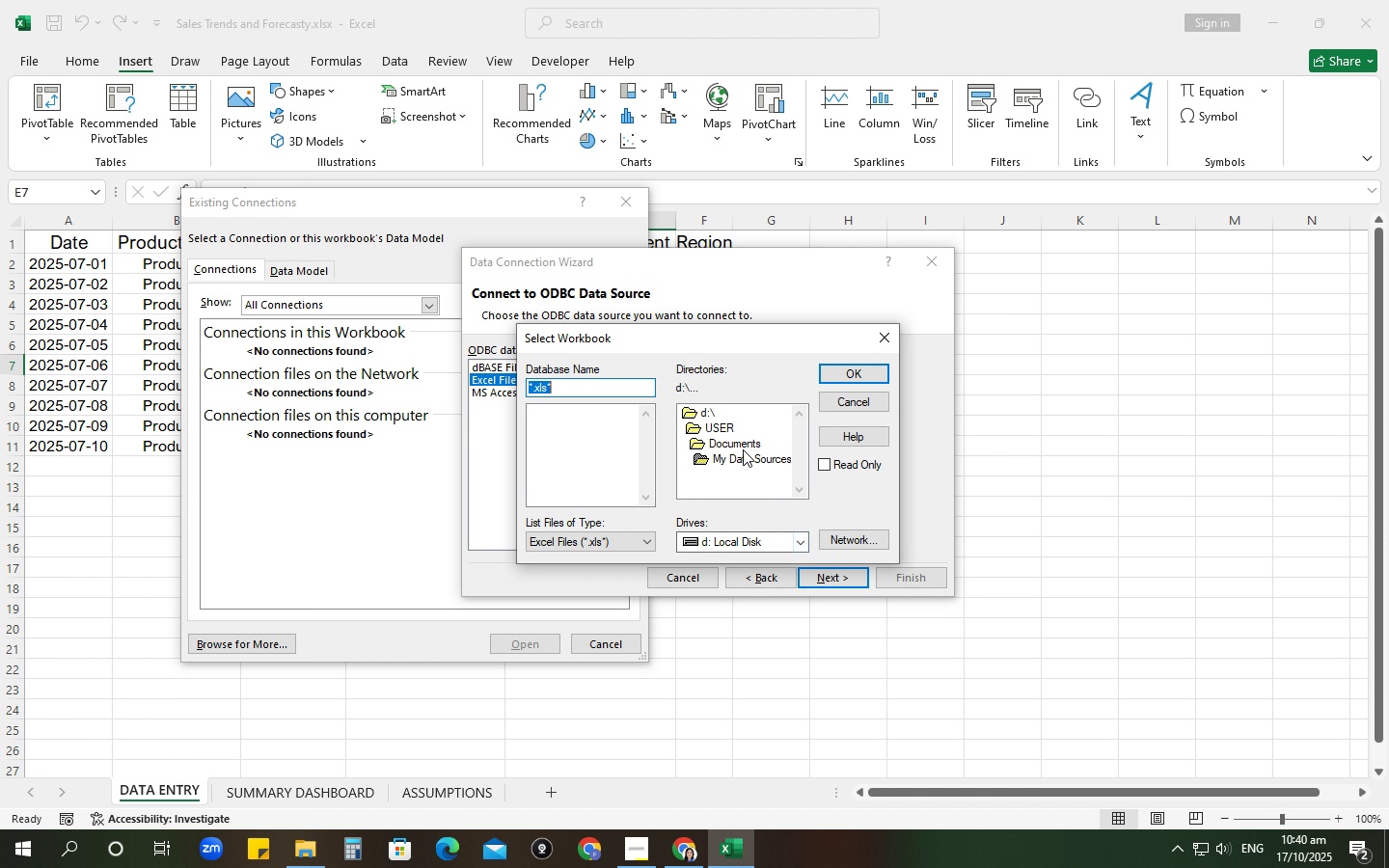 
scroll: coordinate [756, 479], scroll_direction: down, amount: 1.0
 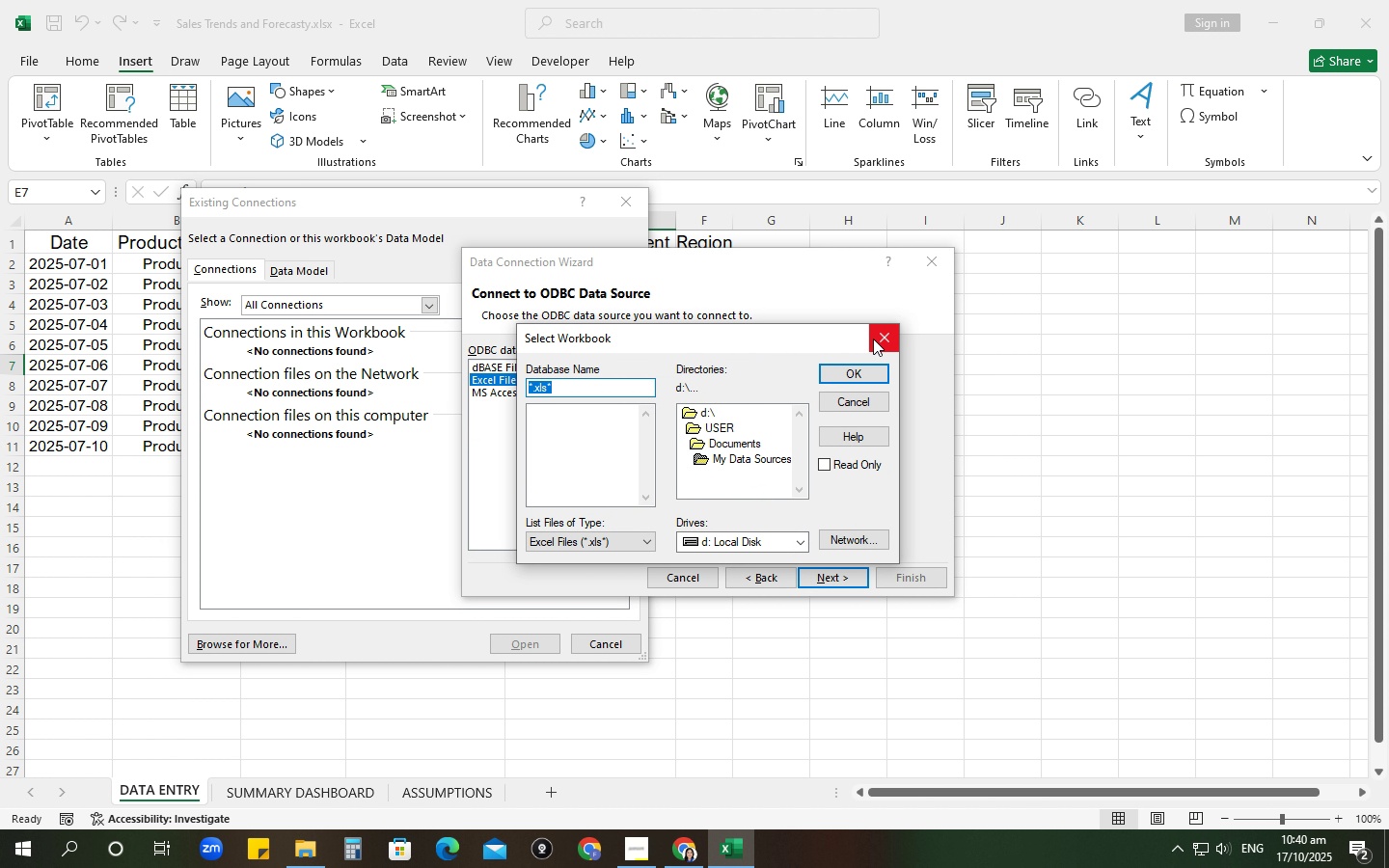 
left_click([873, 339])
 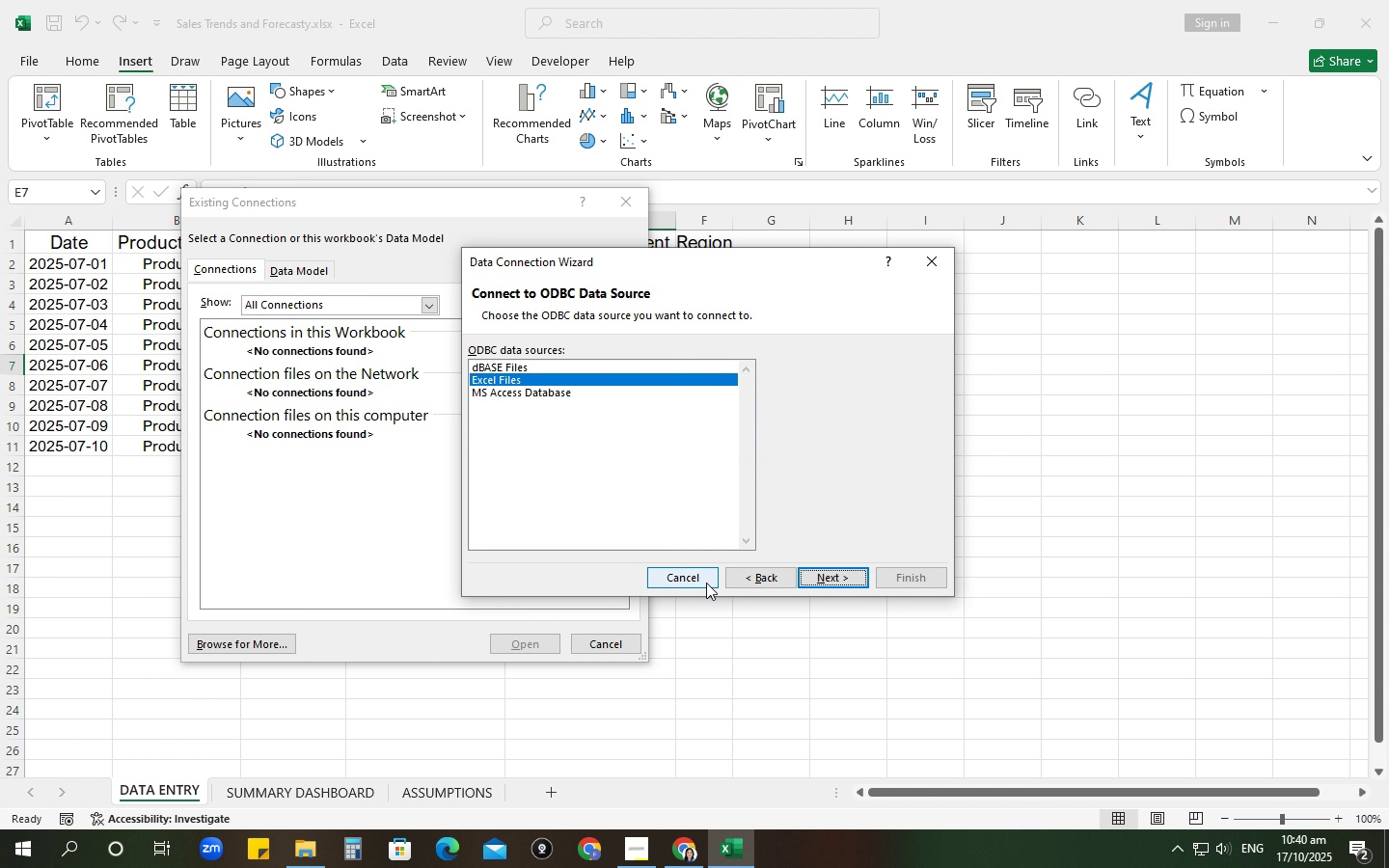 
left_click([706, 583])
 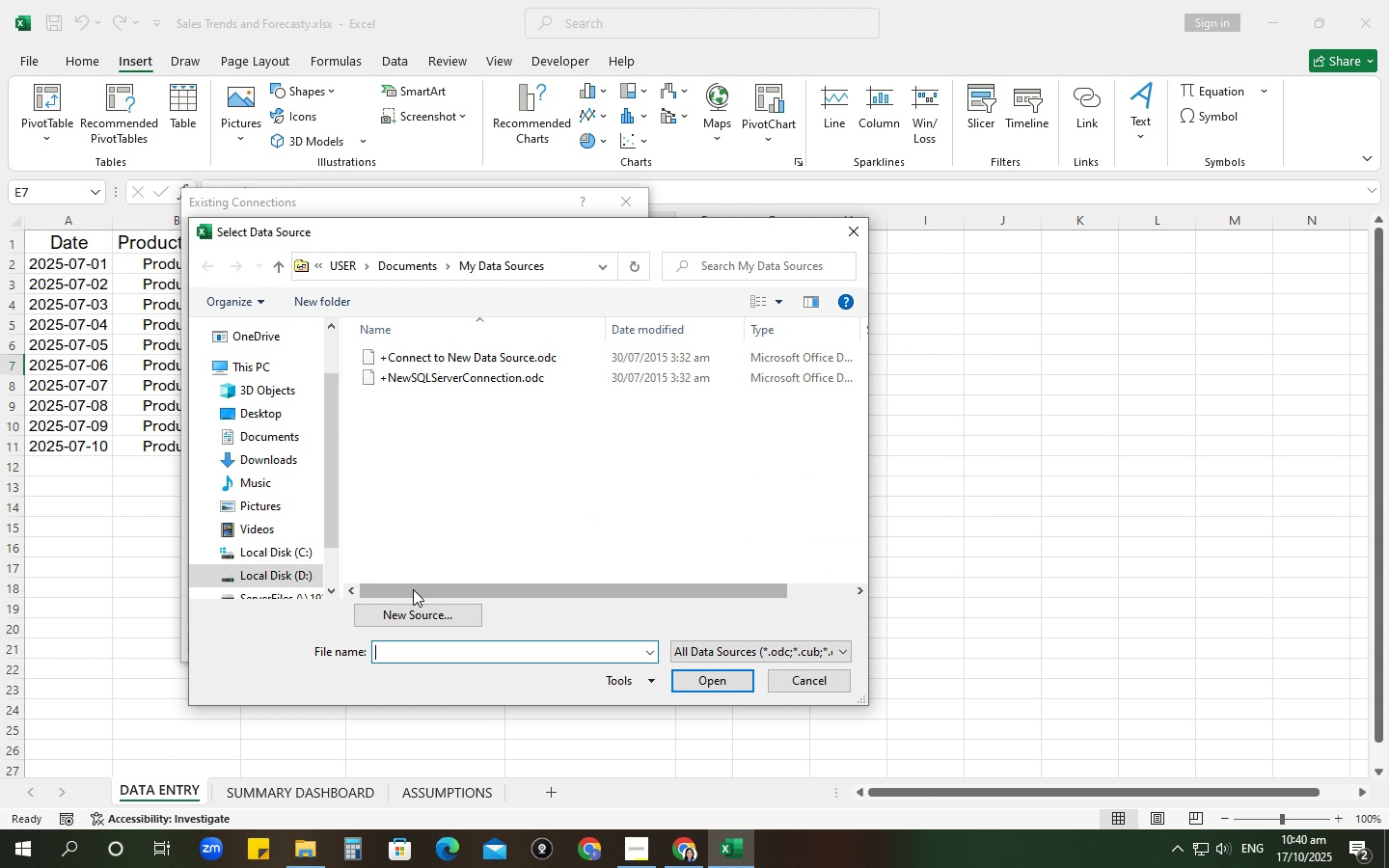 
left_click([413, 620])
 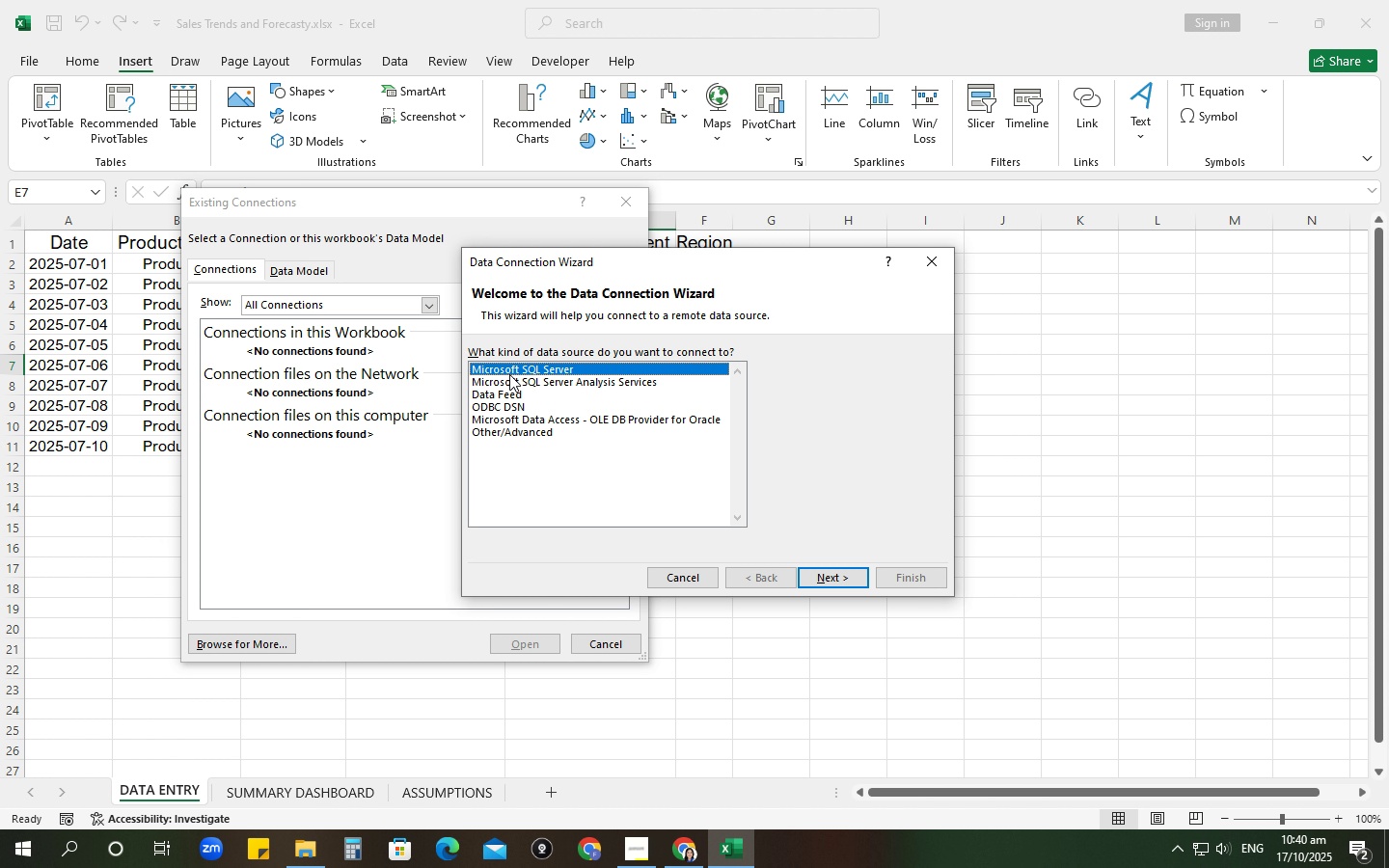 
wait(5.98)
 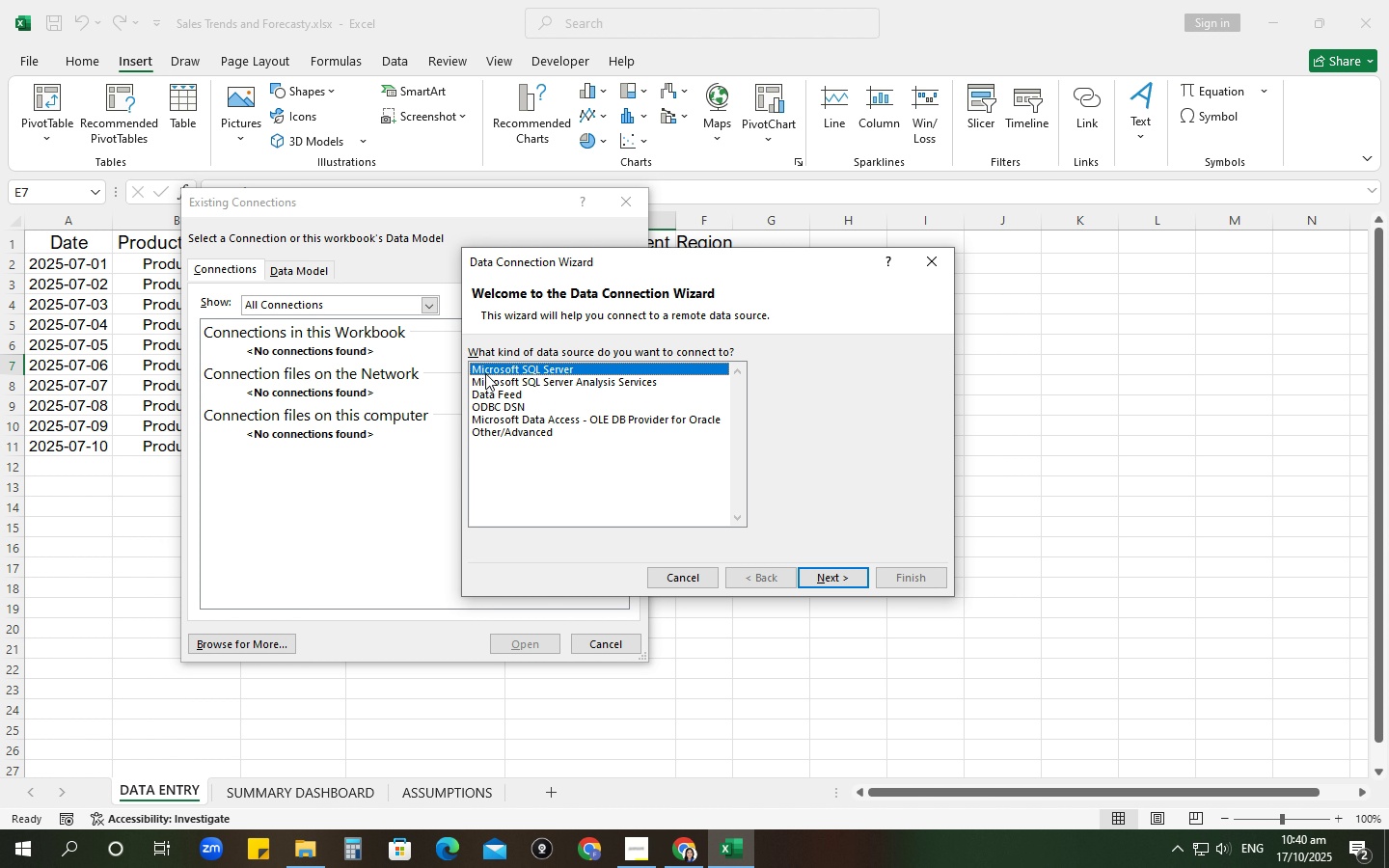 
left_click([826, 576])
 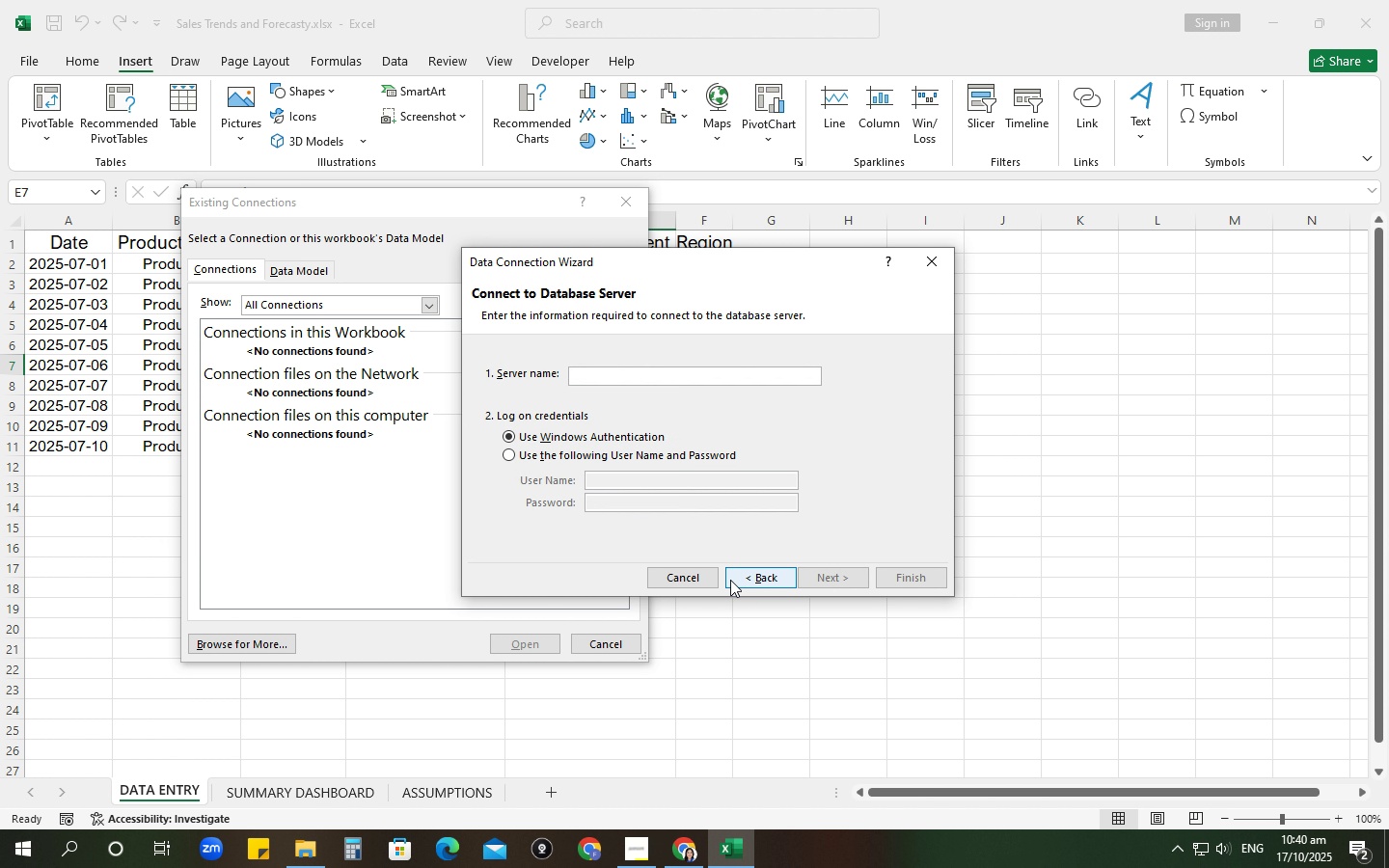 
left_click([690, 576])
 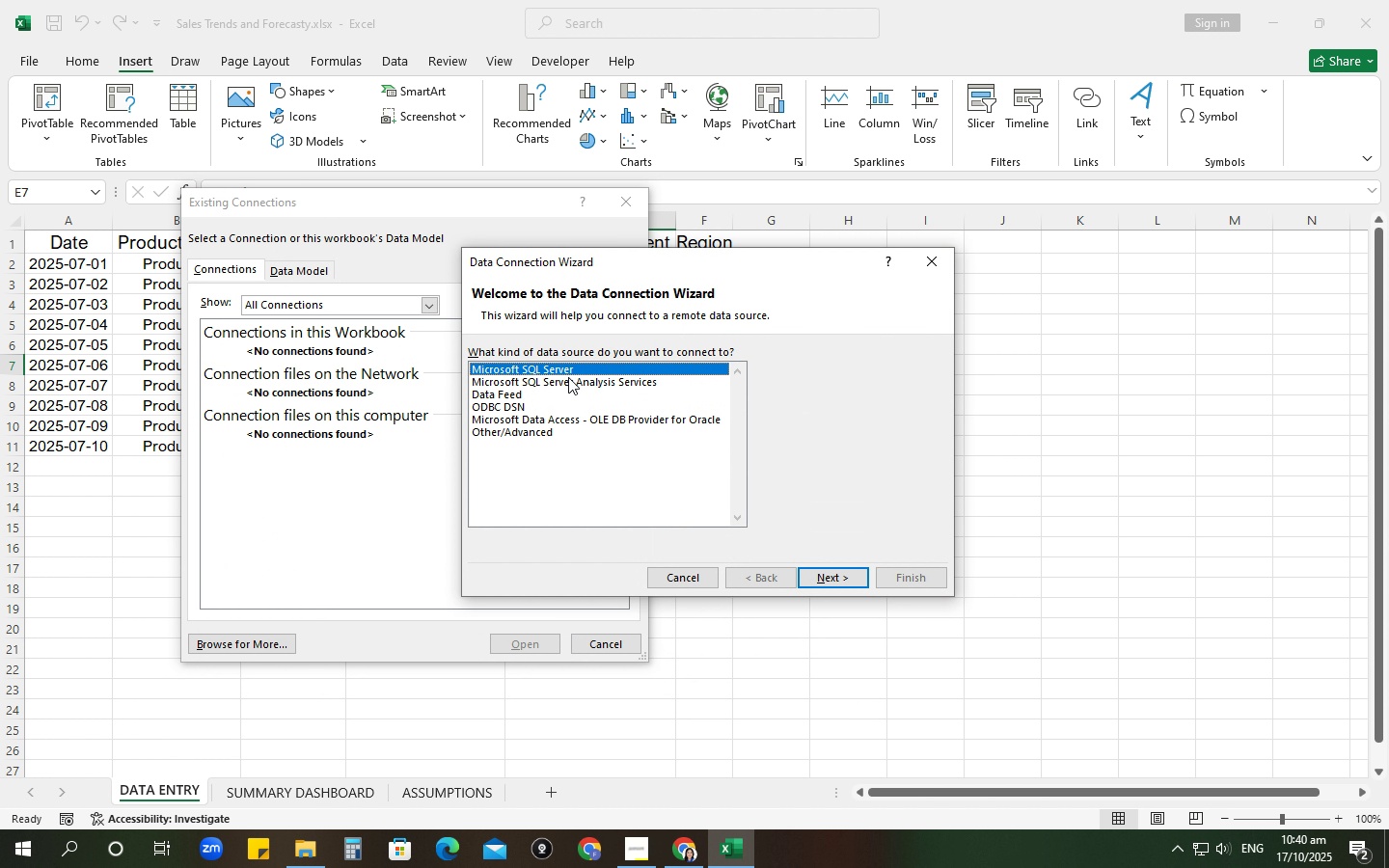 
double_click([569, 379])
 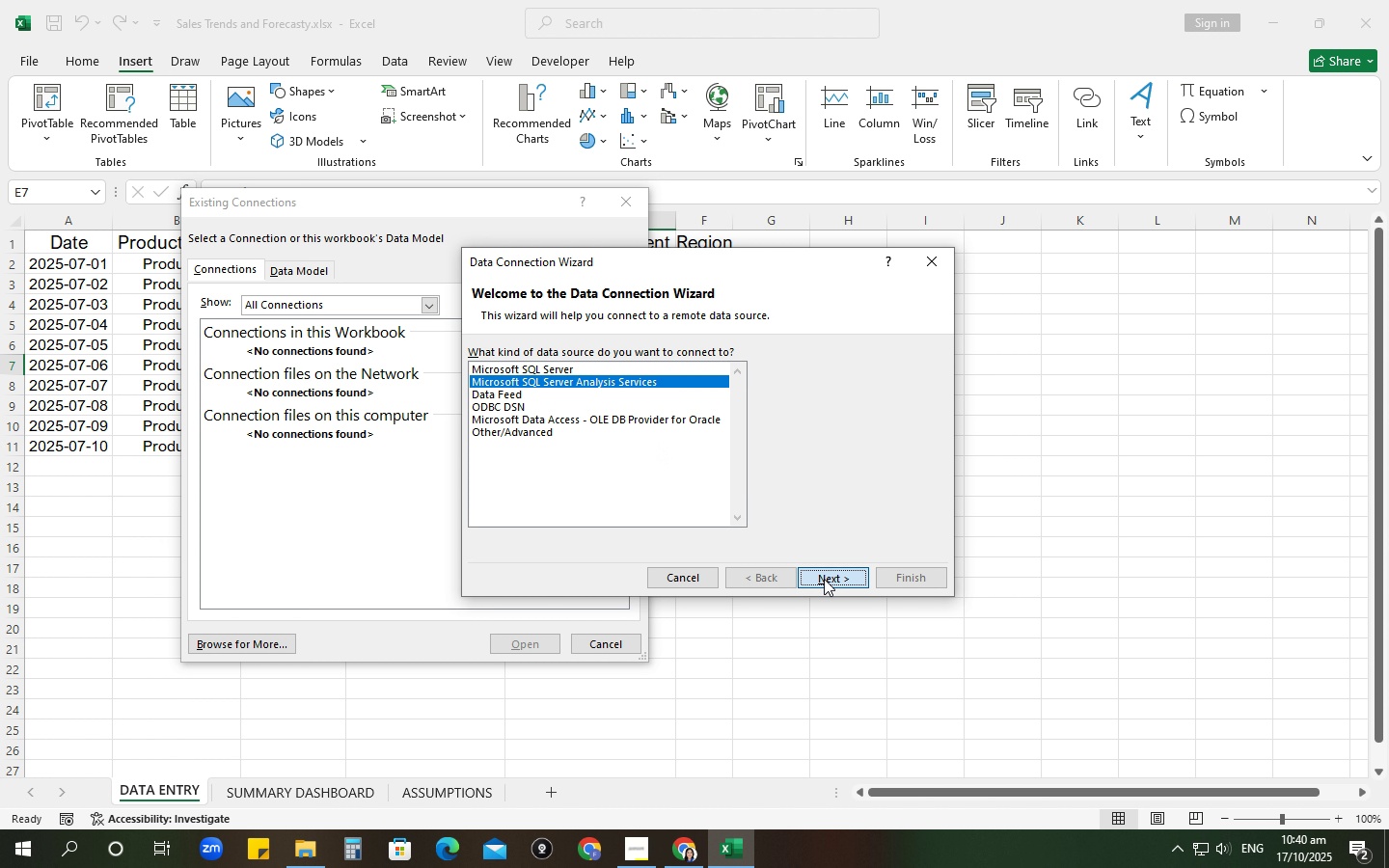 
left_click([824, 579])
 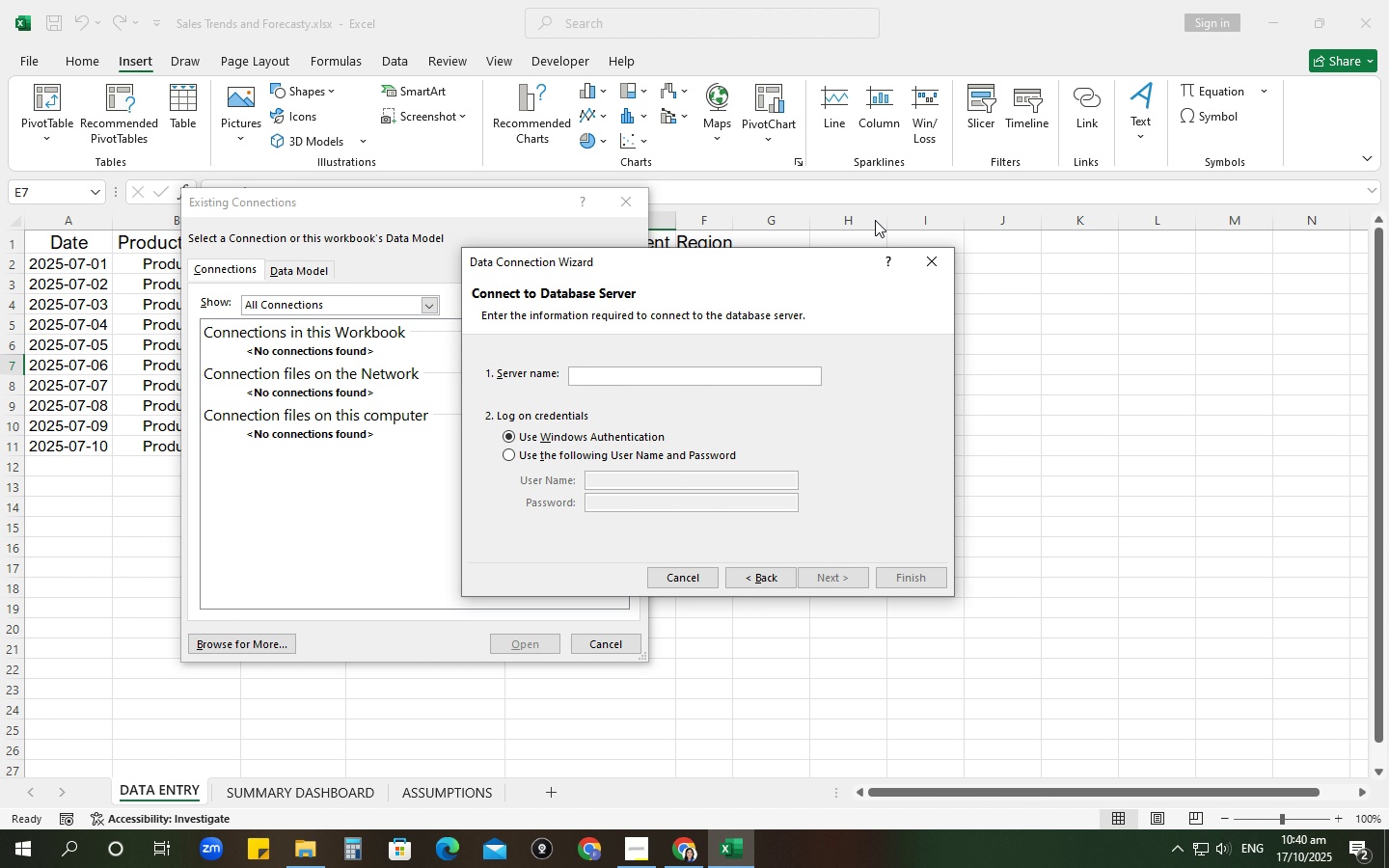 
left_click([921, 258])
 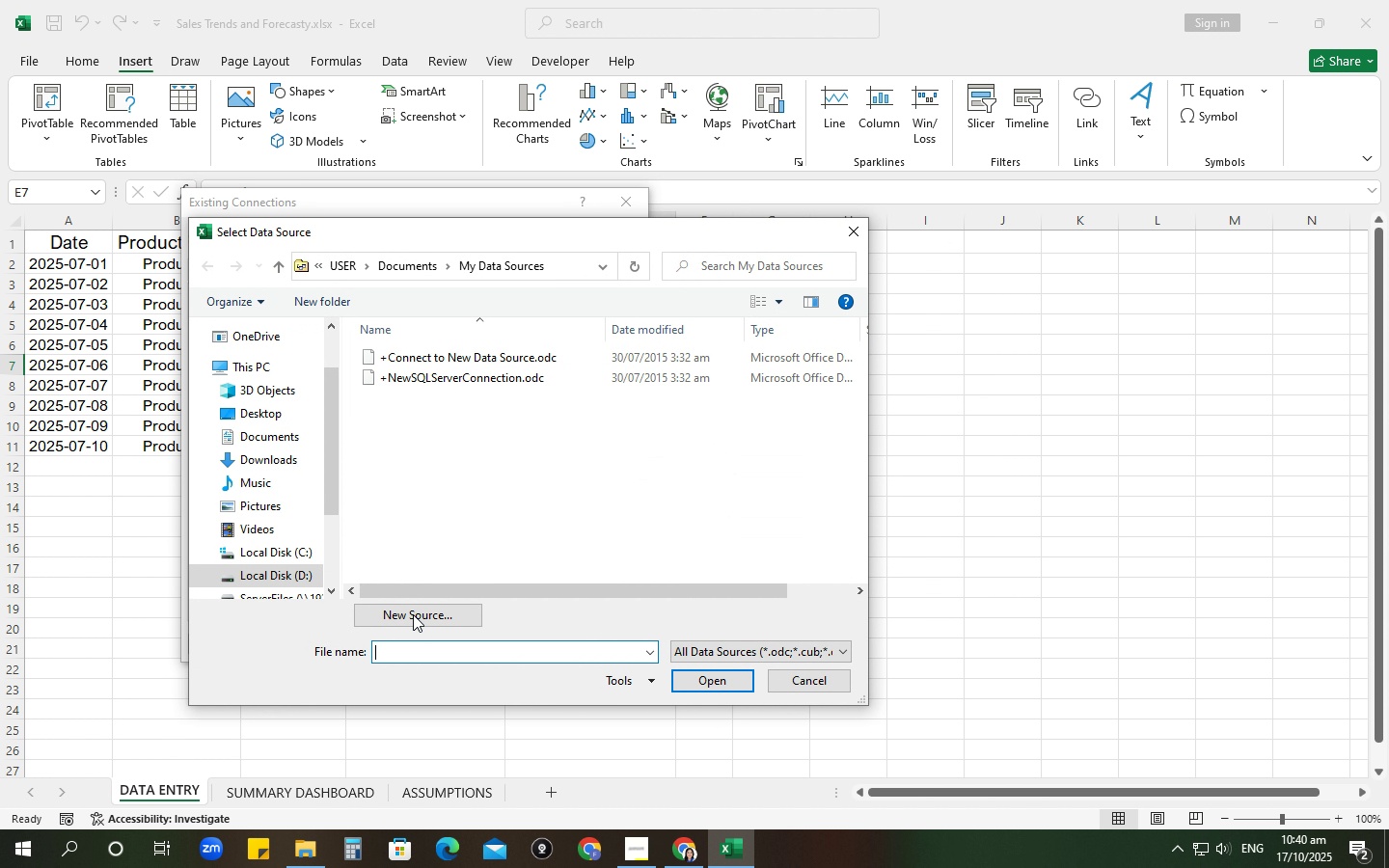 
left_click([411, 610])
 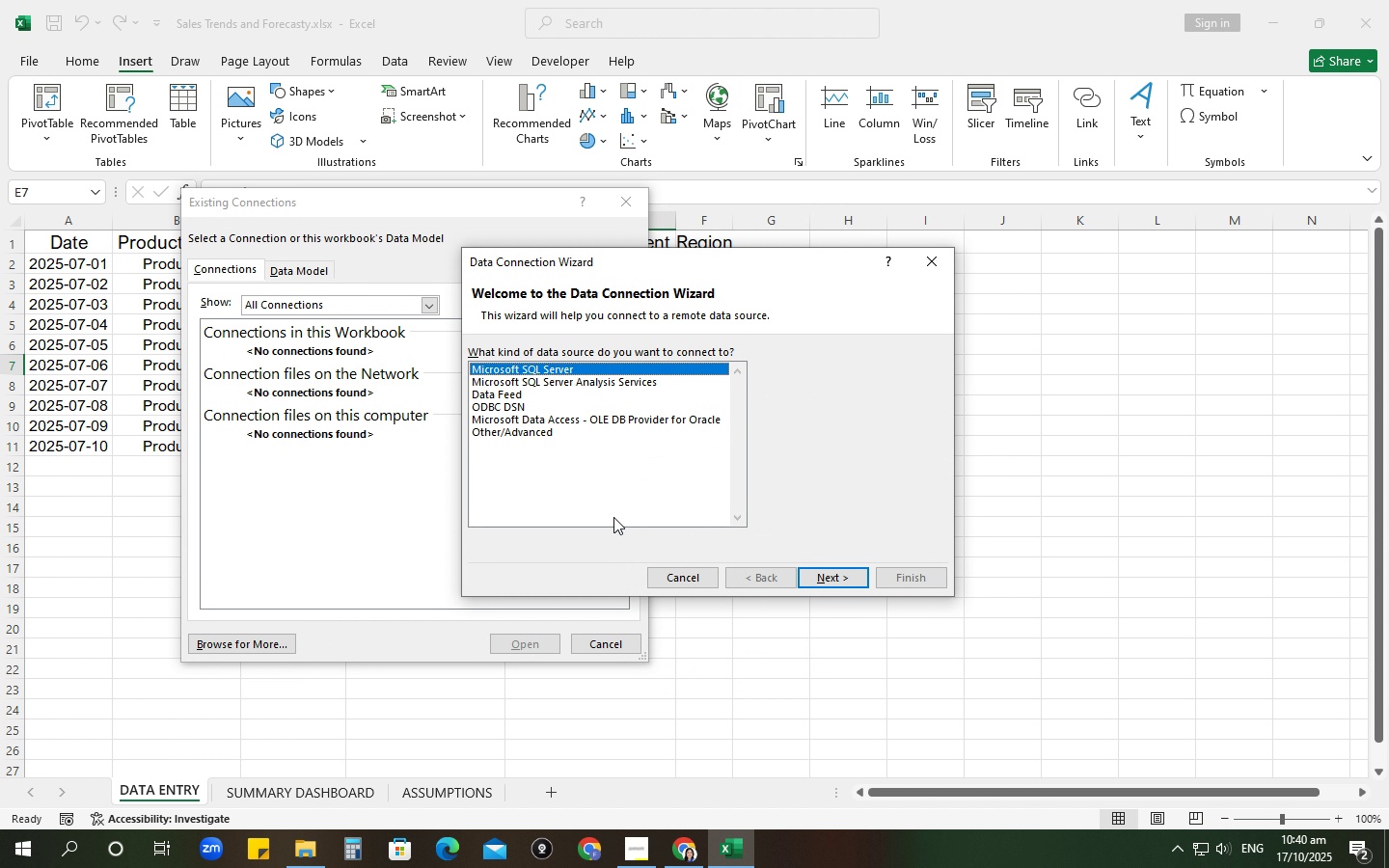 
wait(8.96)
 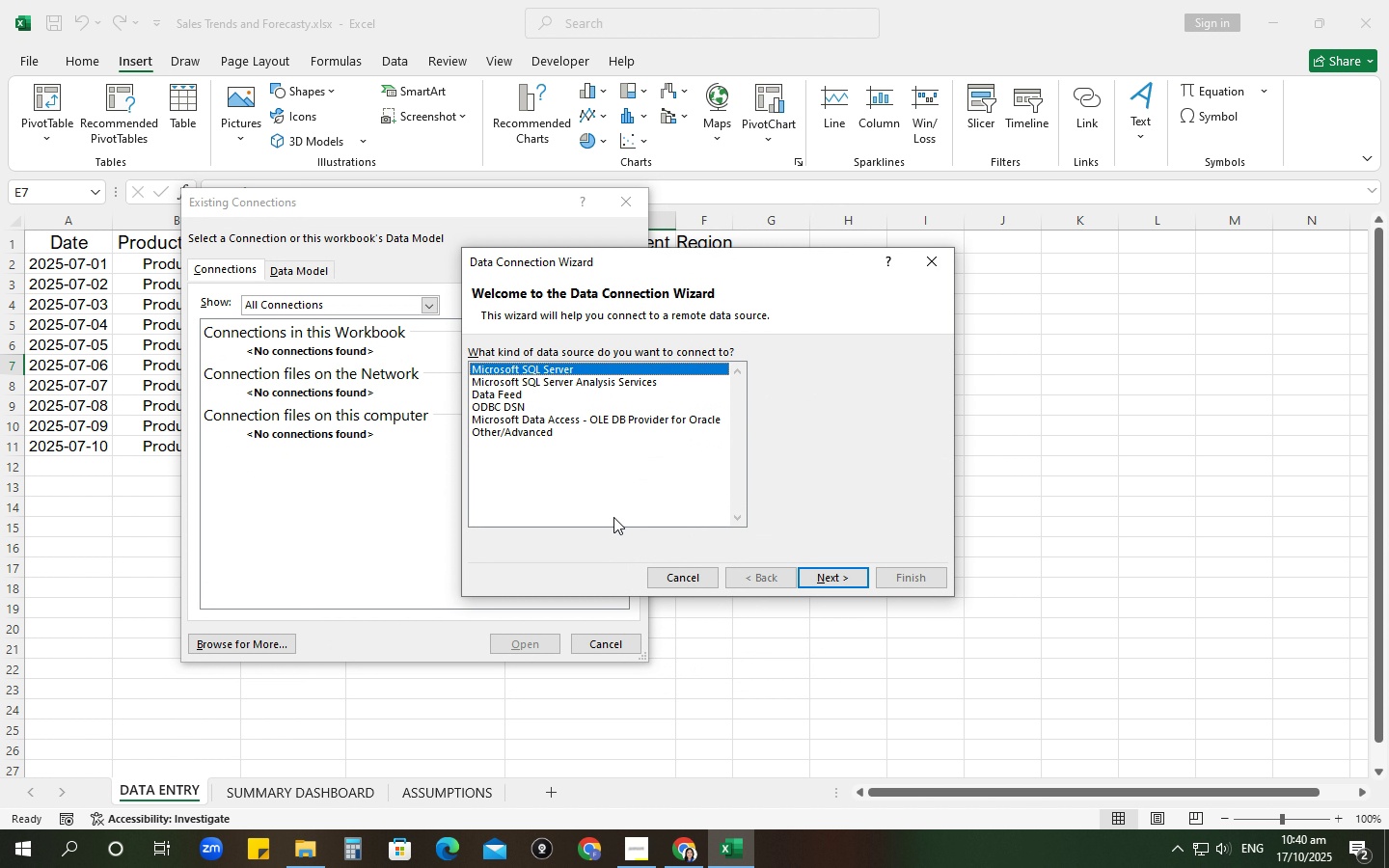 
left_click([941, 260])
 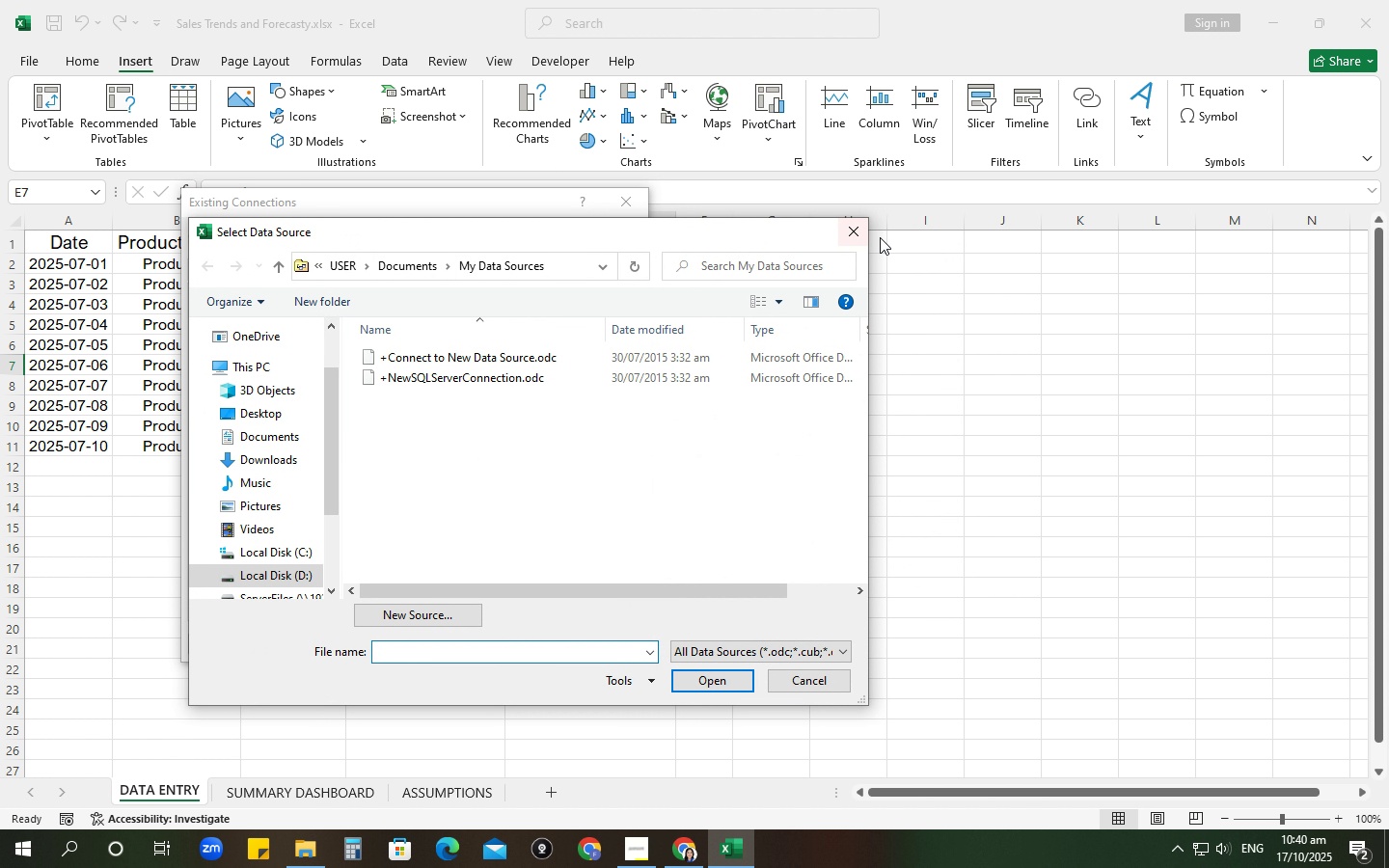 
double_click([860, 231])
 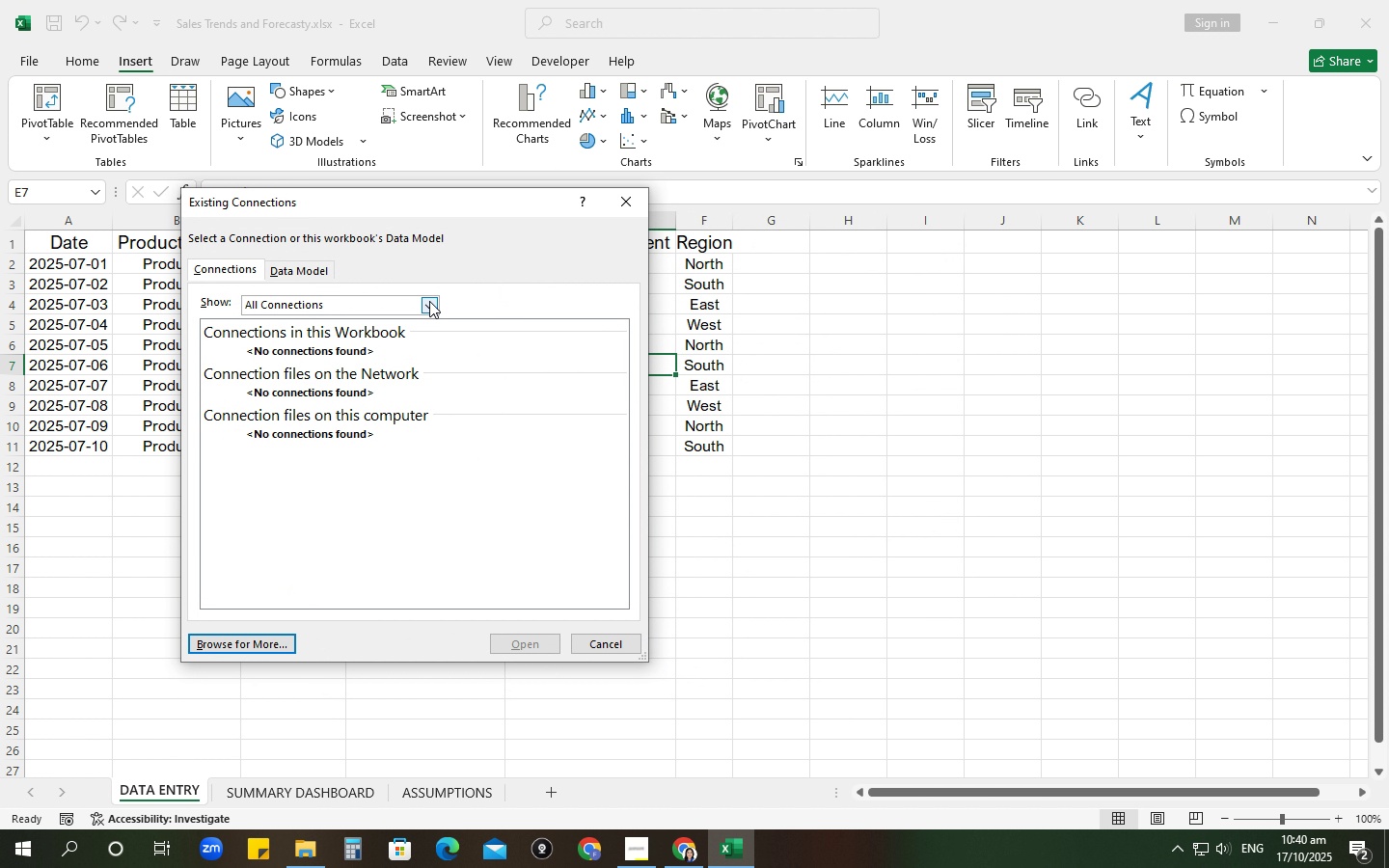 
left_click([429, 301])
 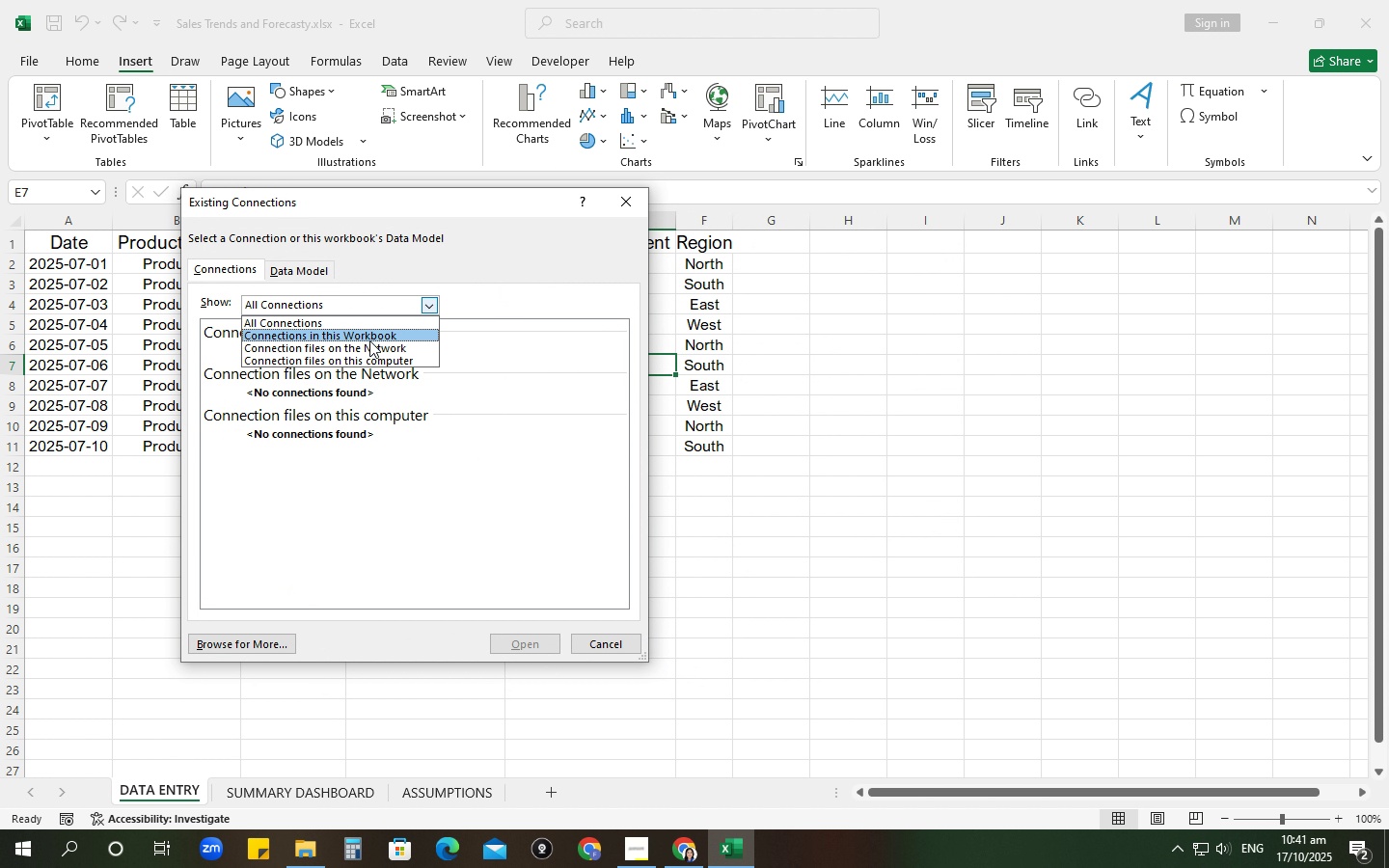 
left_click([366, 334])
 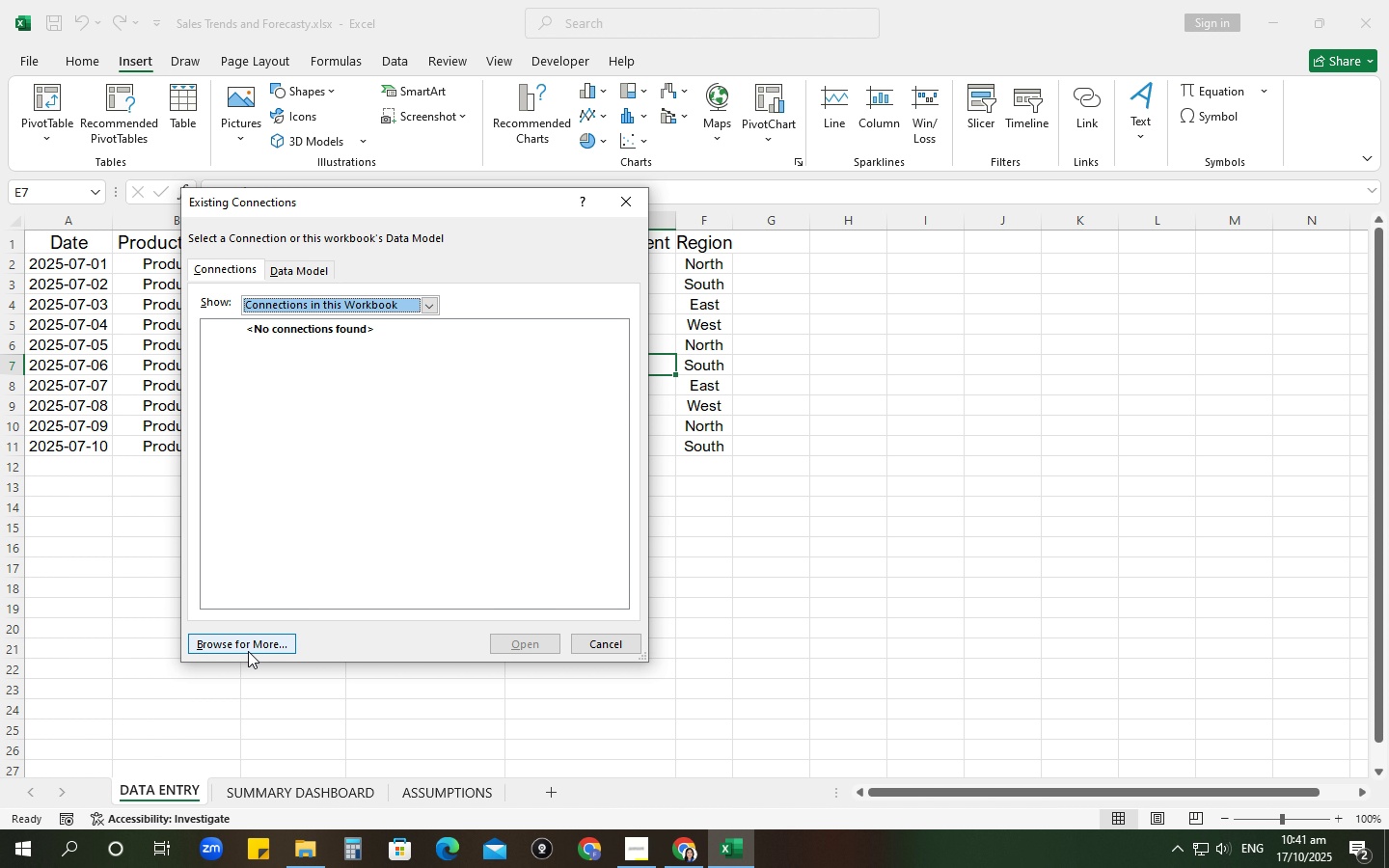 
left_click([247, 648])
 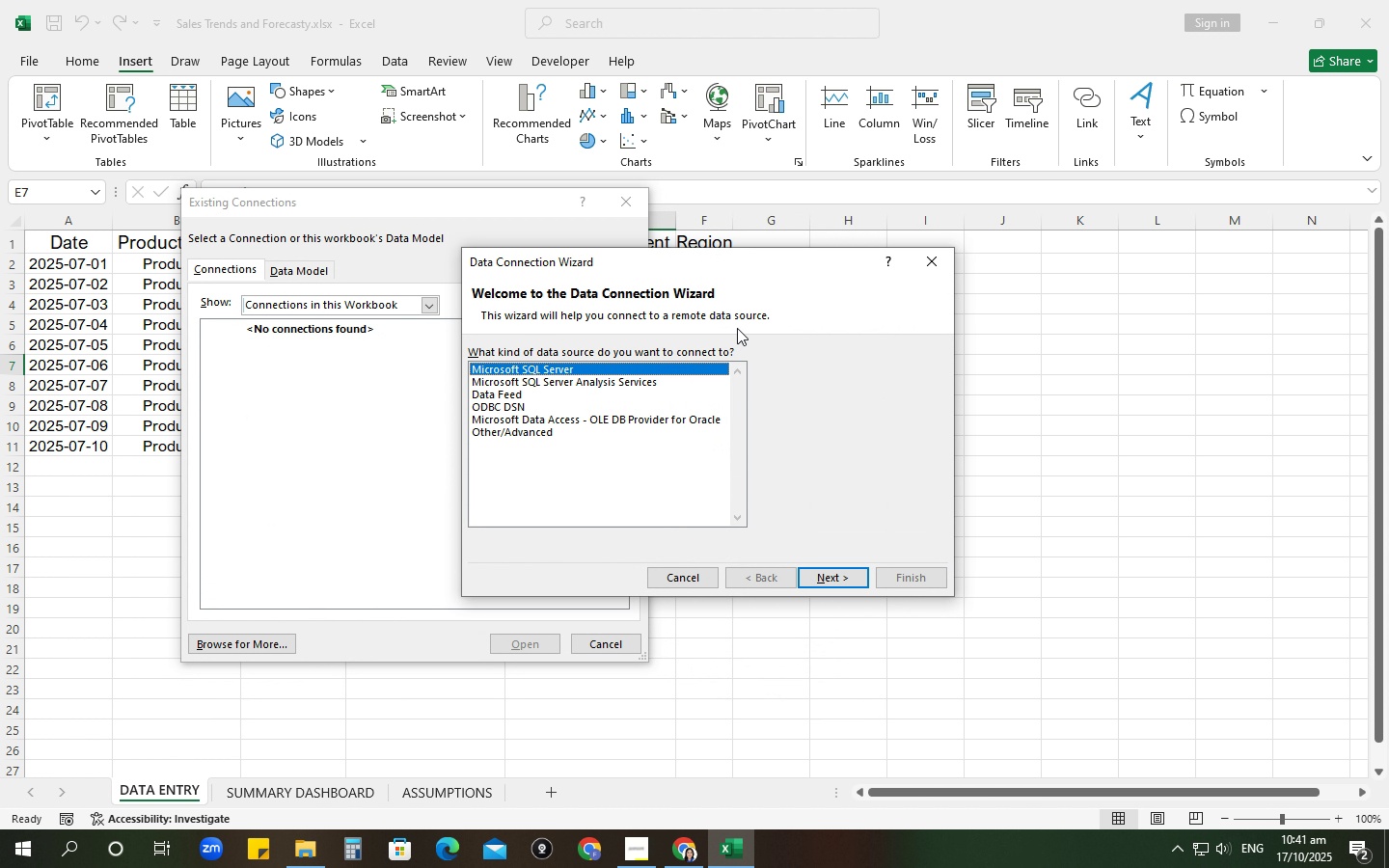 
left_click([502, 405])
 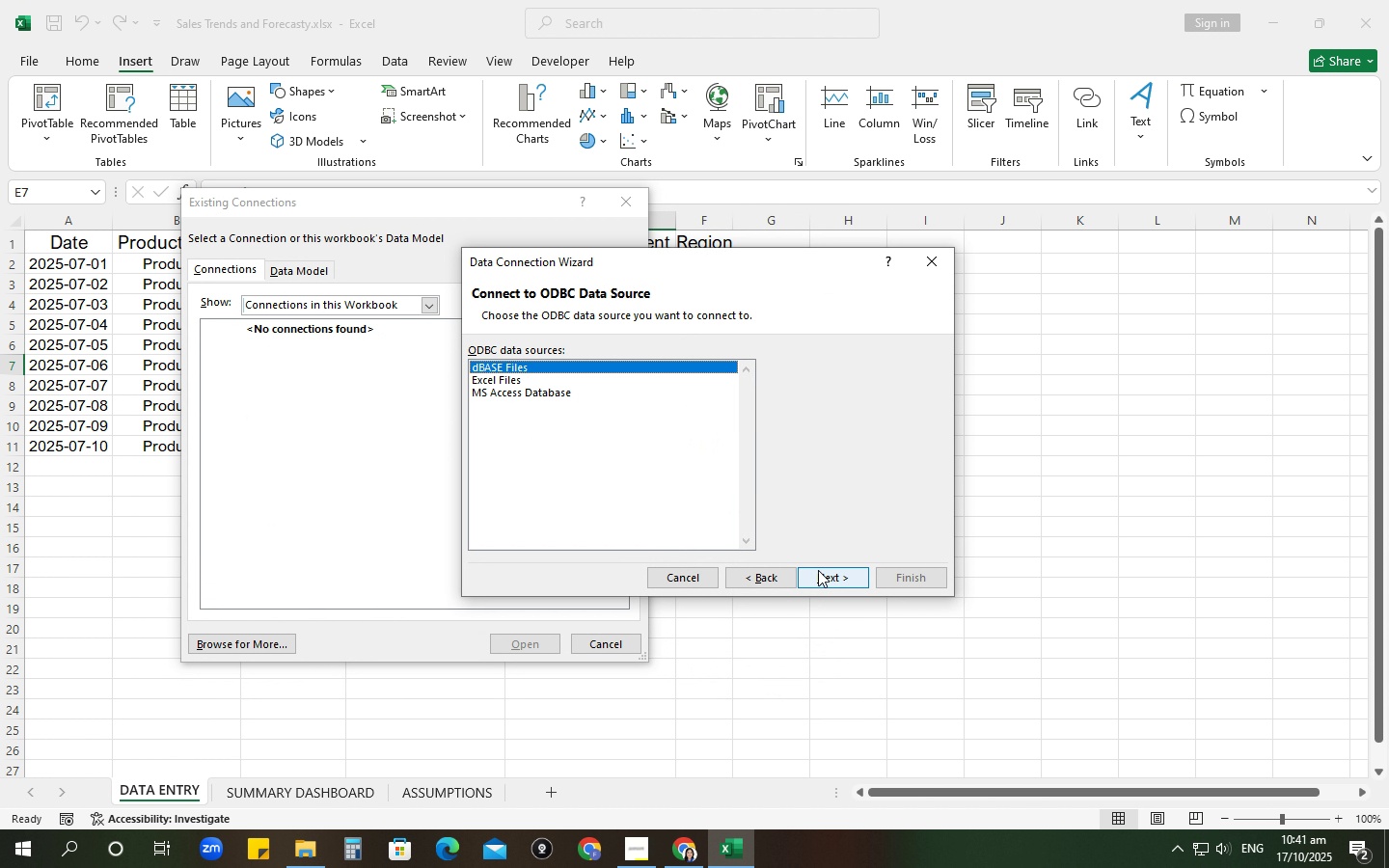 
left_click([529, 387])
 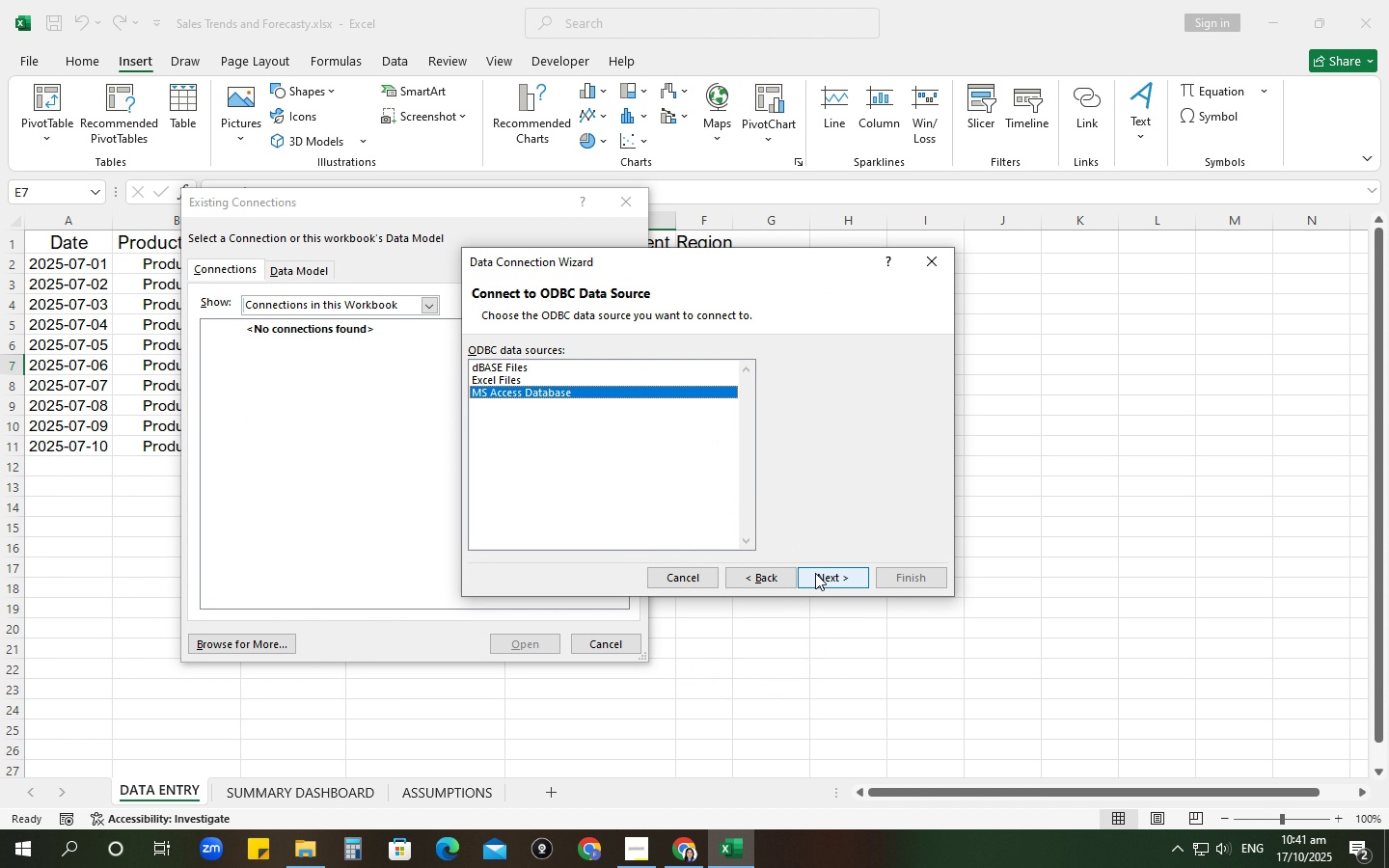 
left_click([815, 573])
 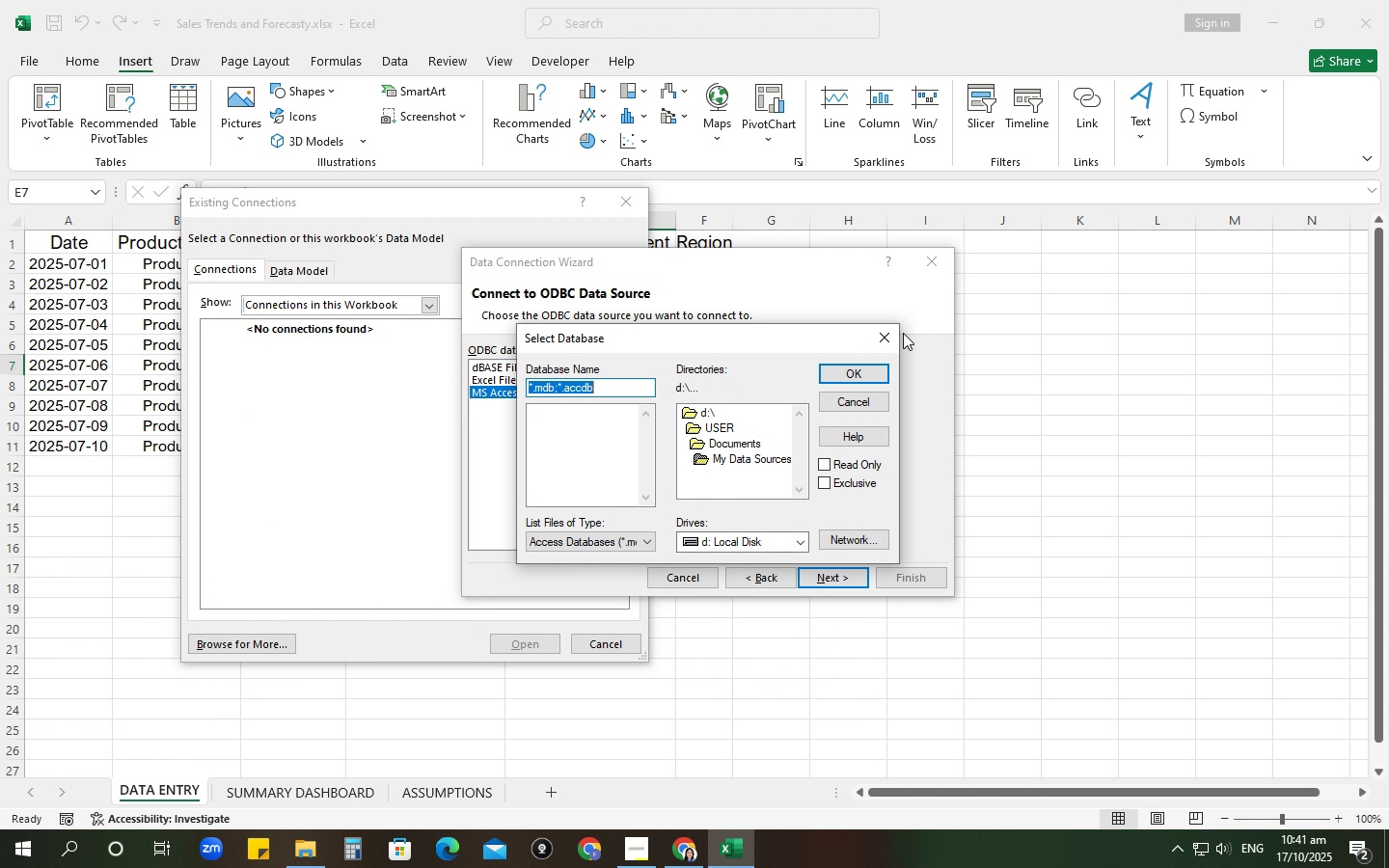 
left_click([886, 334])
 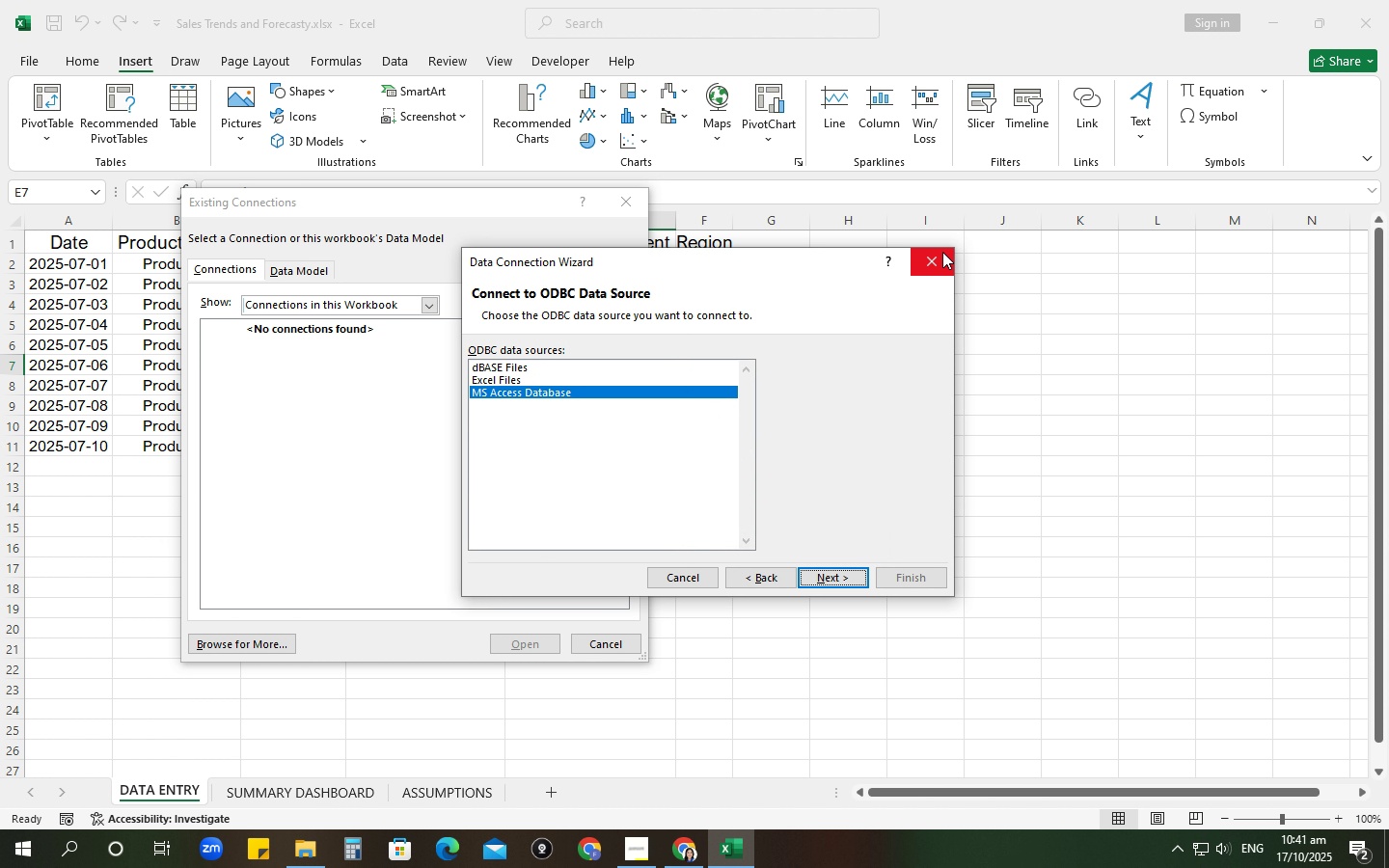 
left_click([940, 254])
 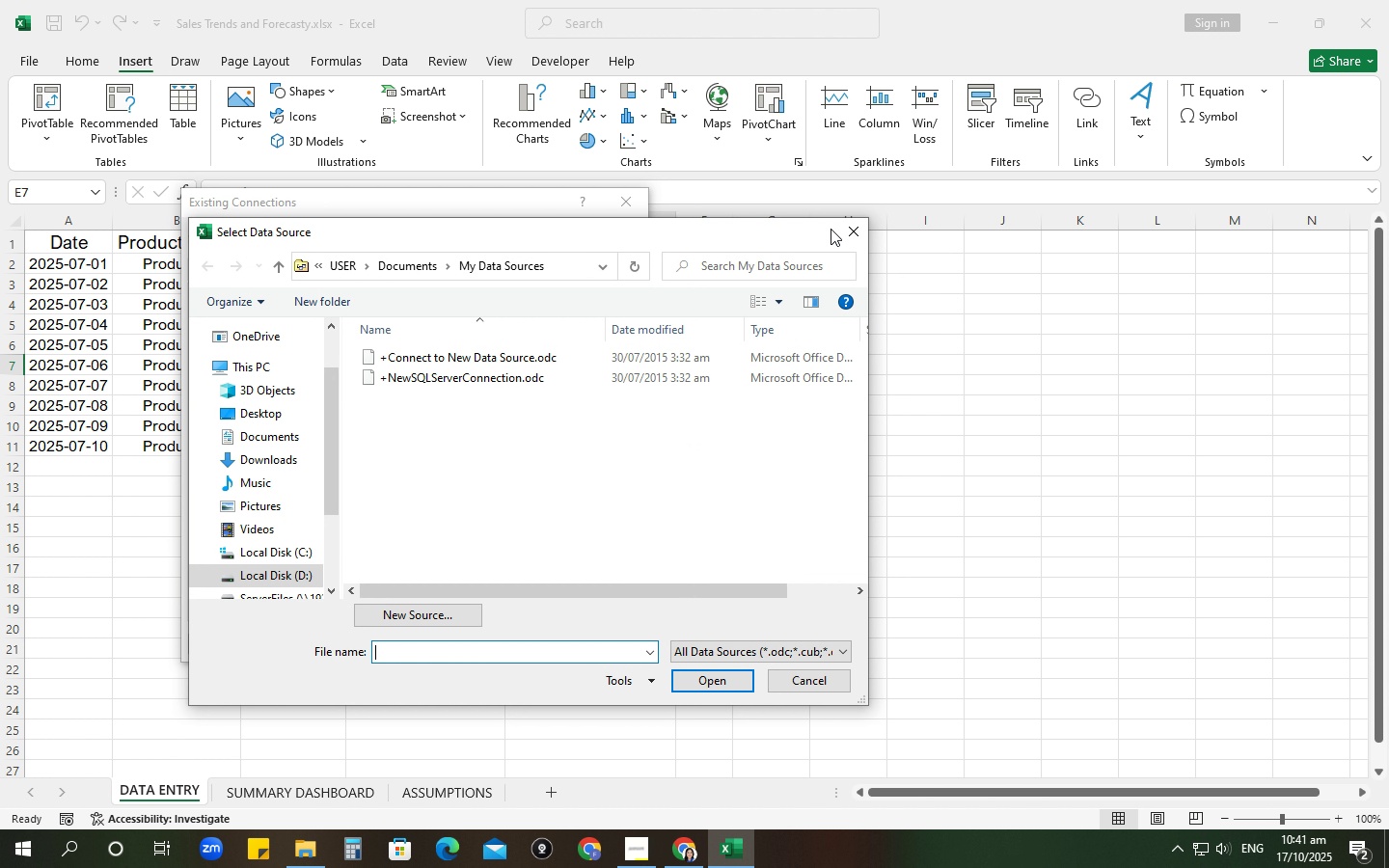 
left_click([844, 233])
 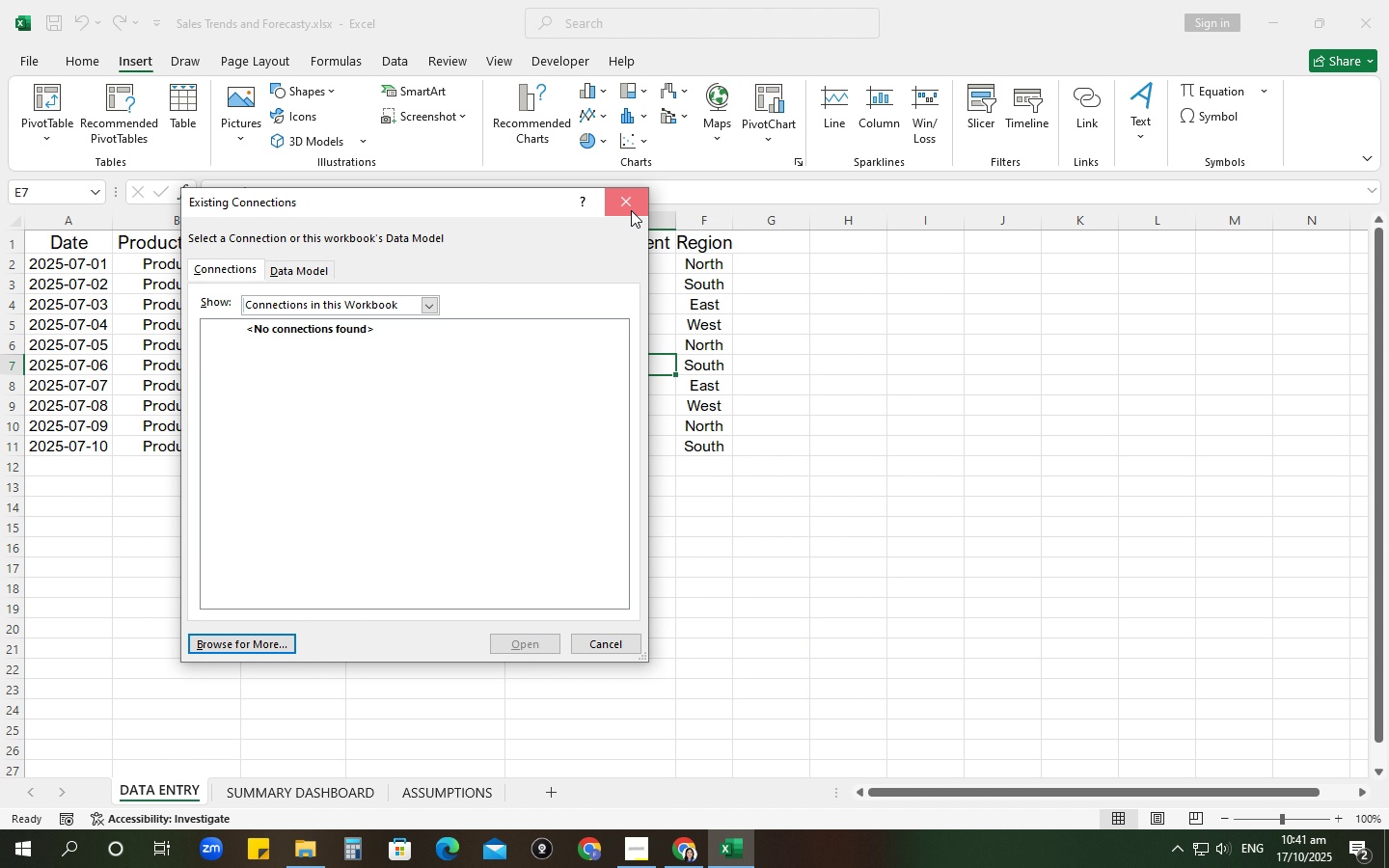 
left_click([631, 210])
 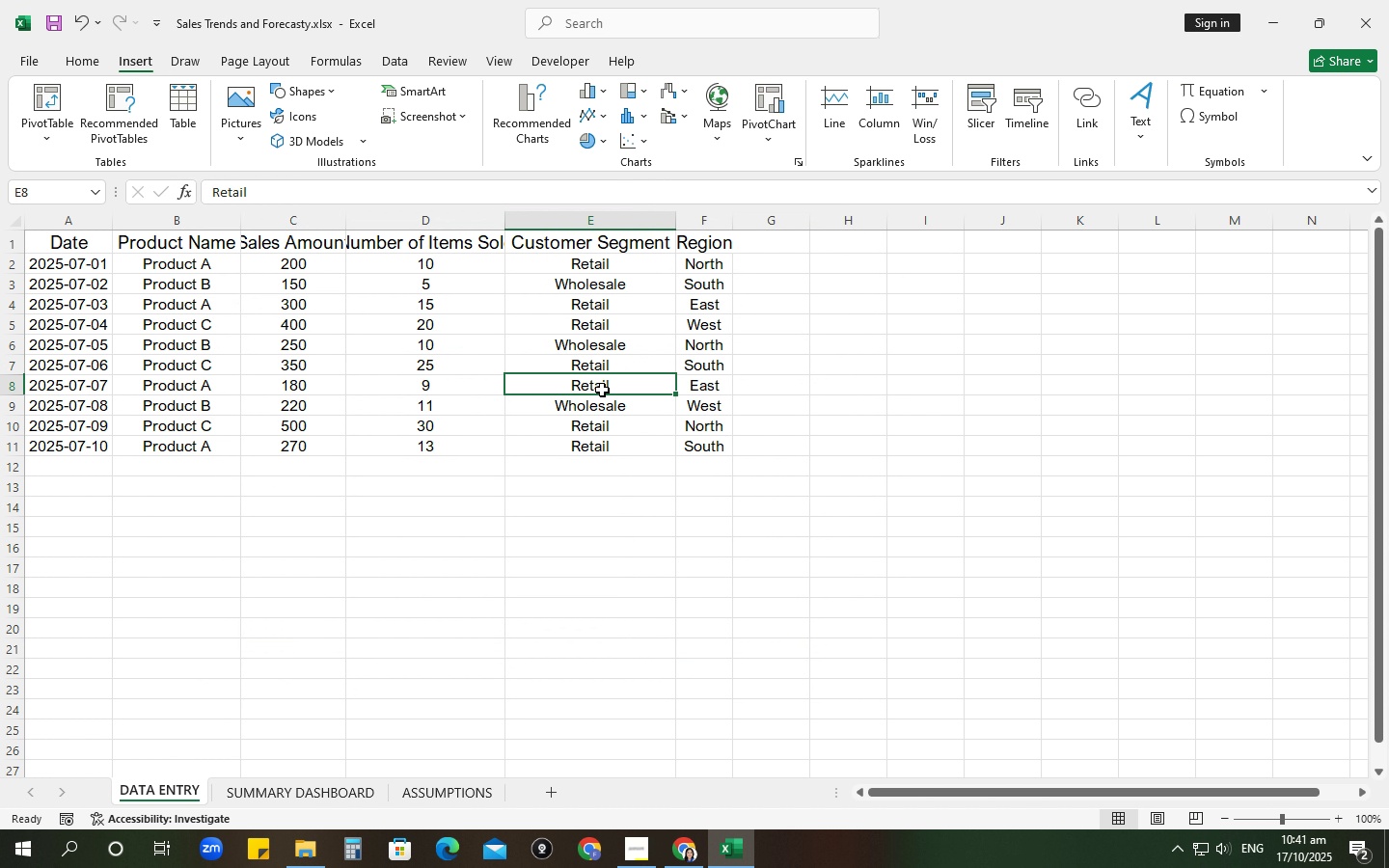 
double_click([602, 390])
 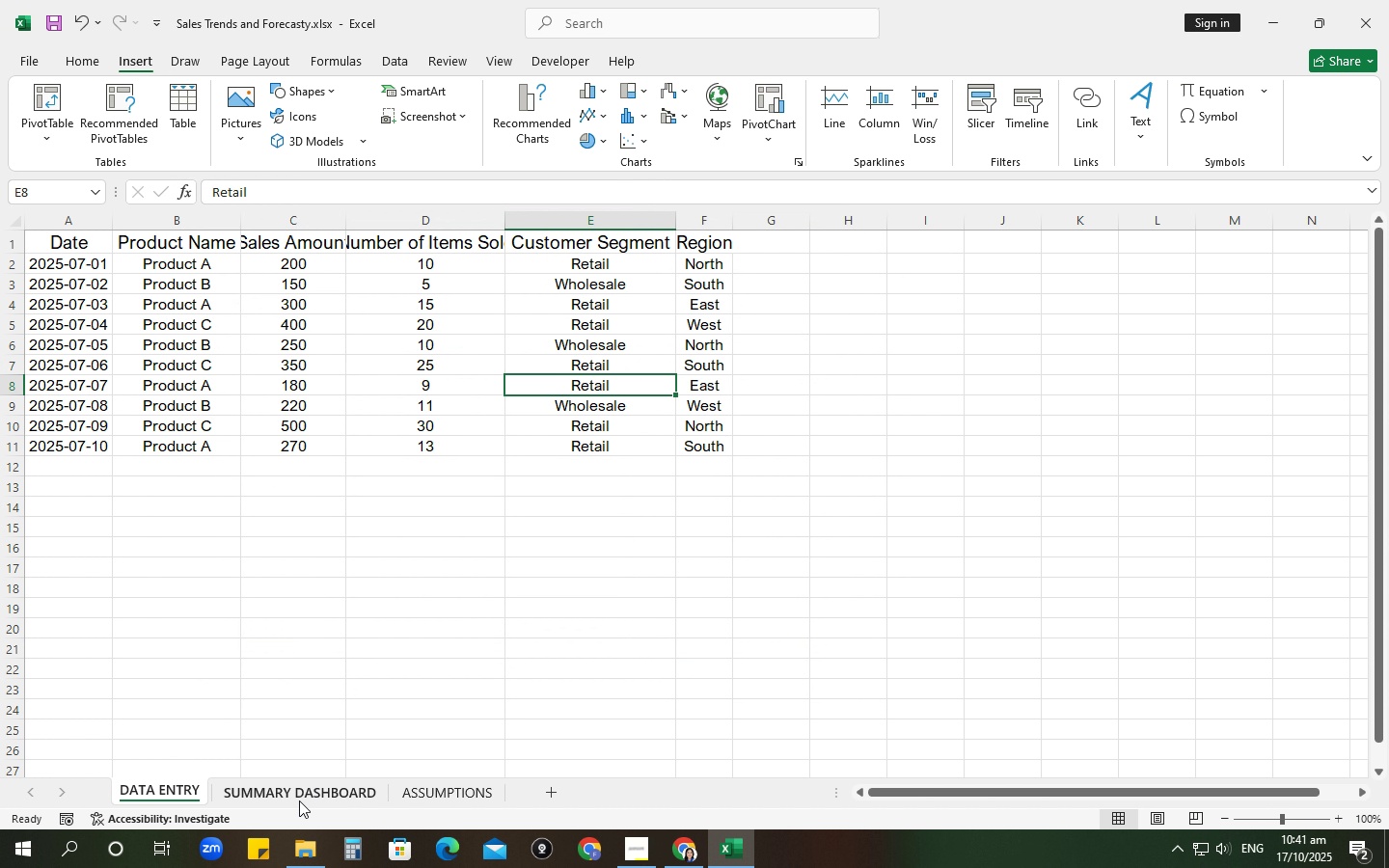 
left_click([299, 800])
 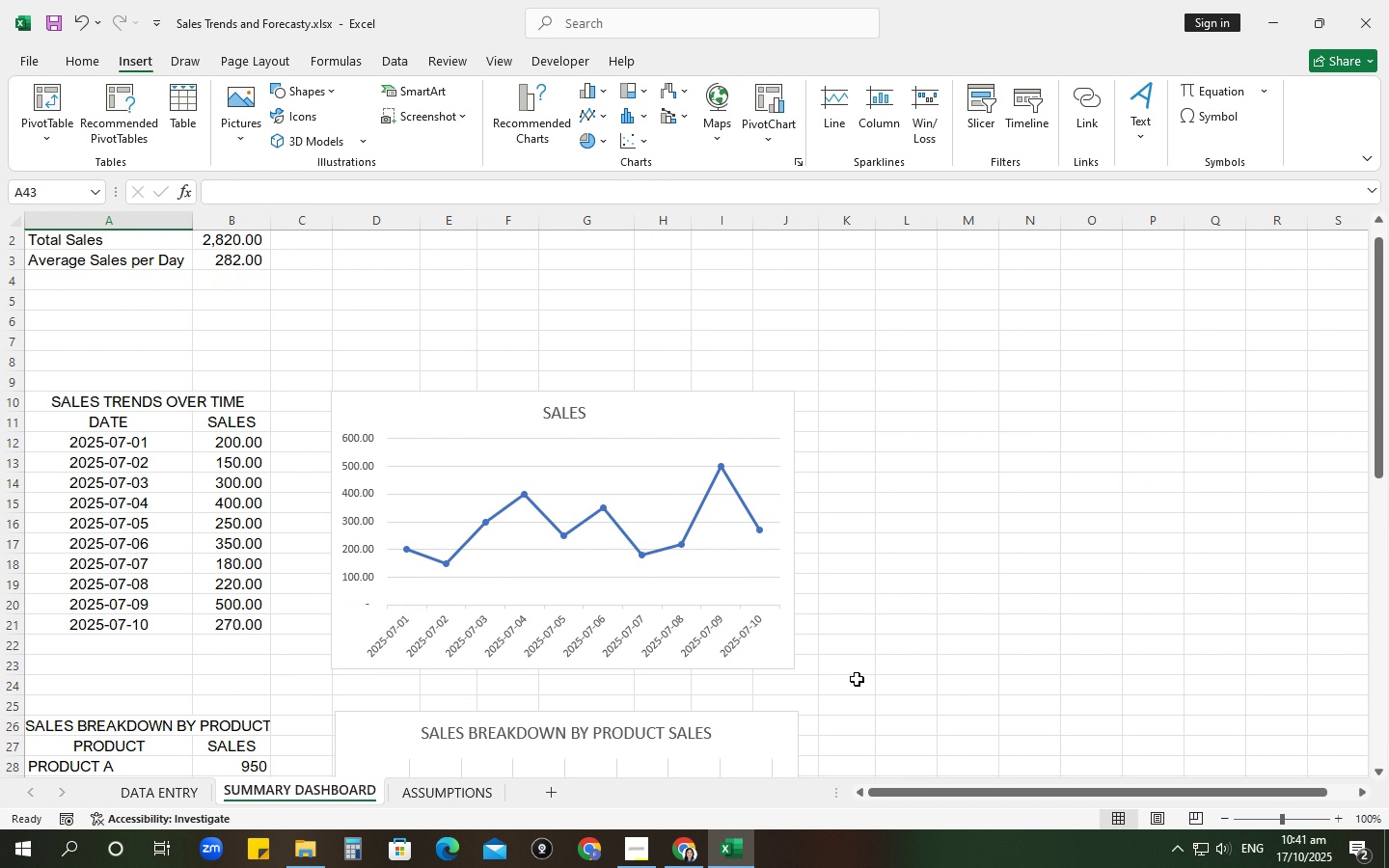 
scroll: coordinate [857, 679], scroll_direction: down, amount: 2.0
 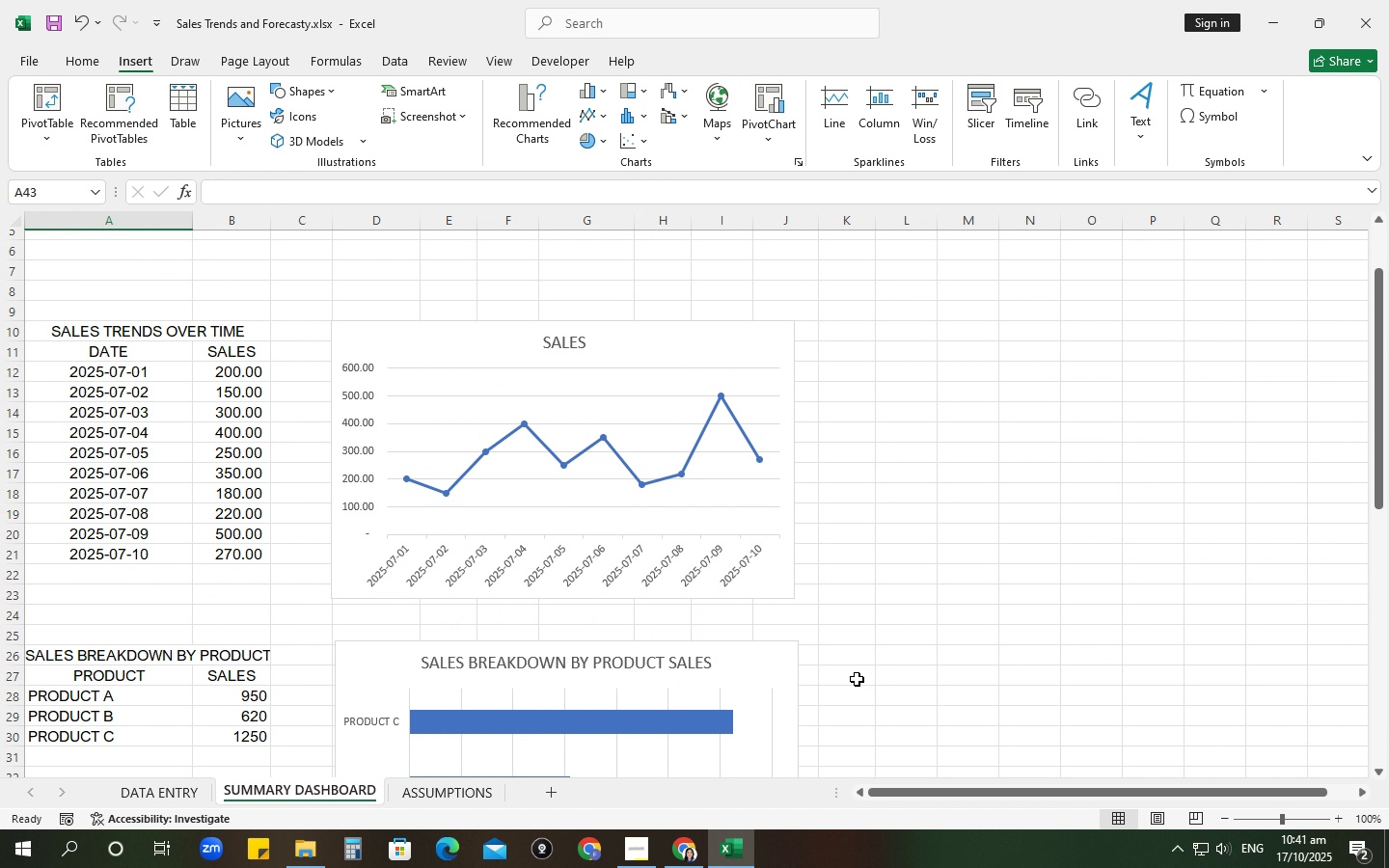 
scroll: coordinate [857, 679], scroll_direction: up, amount: 2.0
 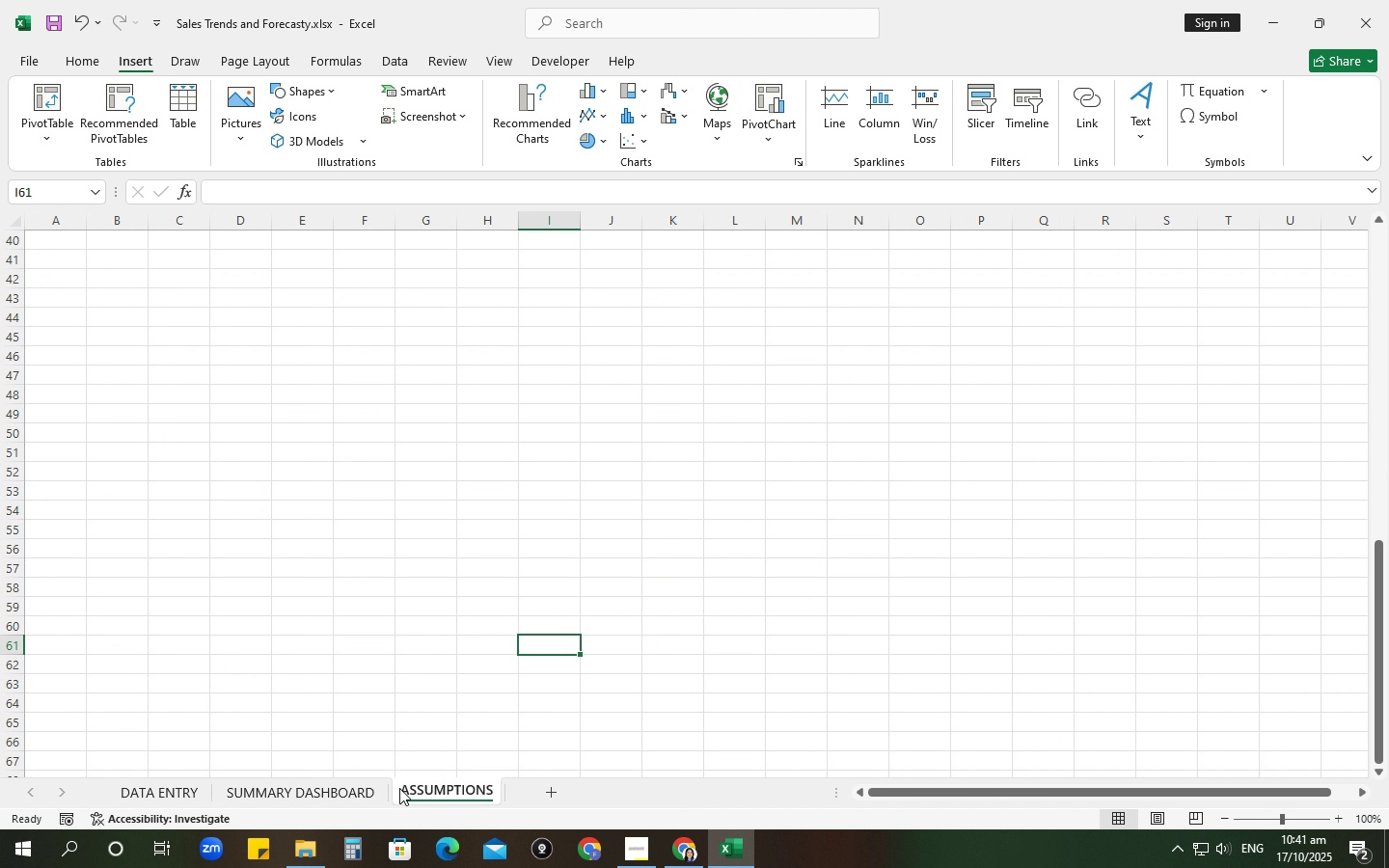 
double_click([460, 780])
 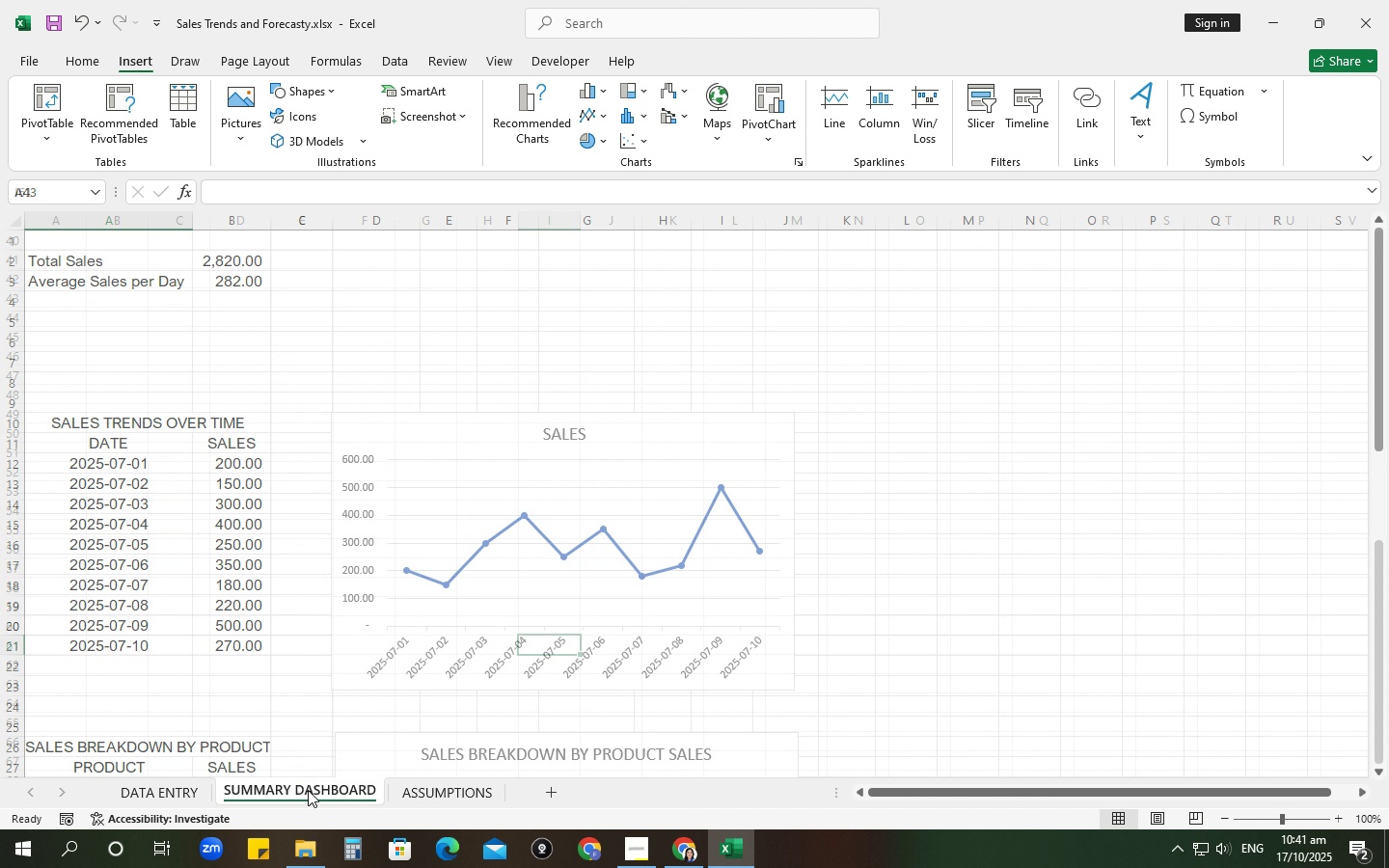 
triple_click([308, 790])
 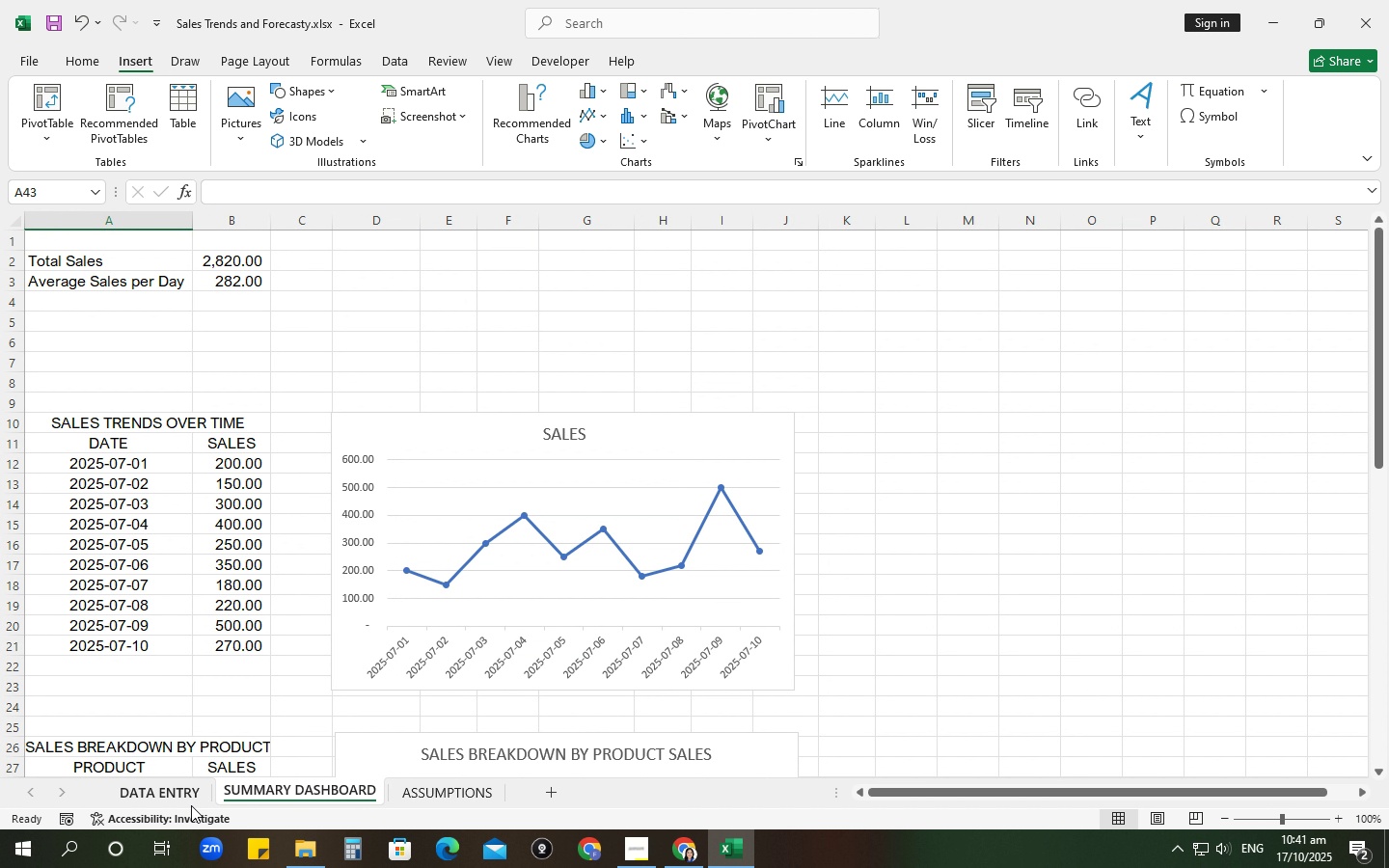 
left_click([191, 805])
 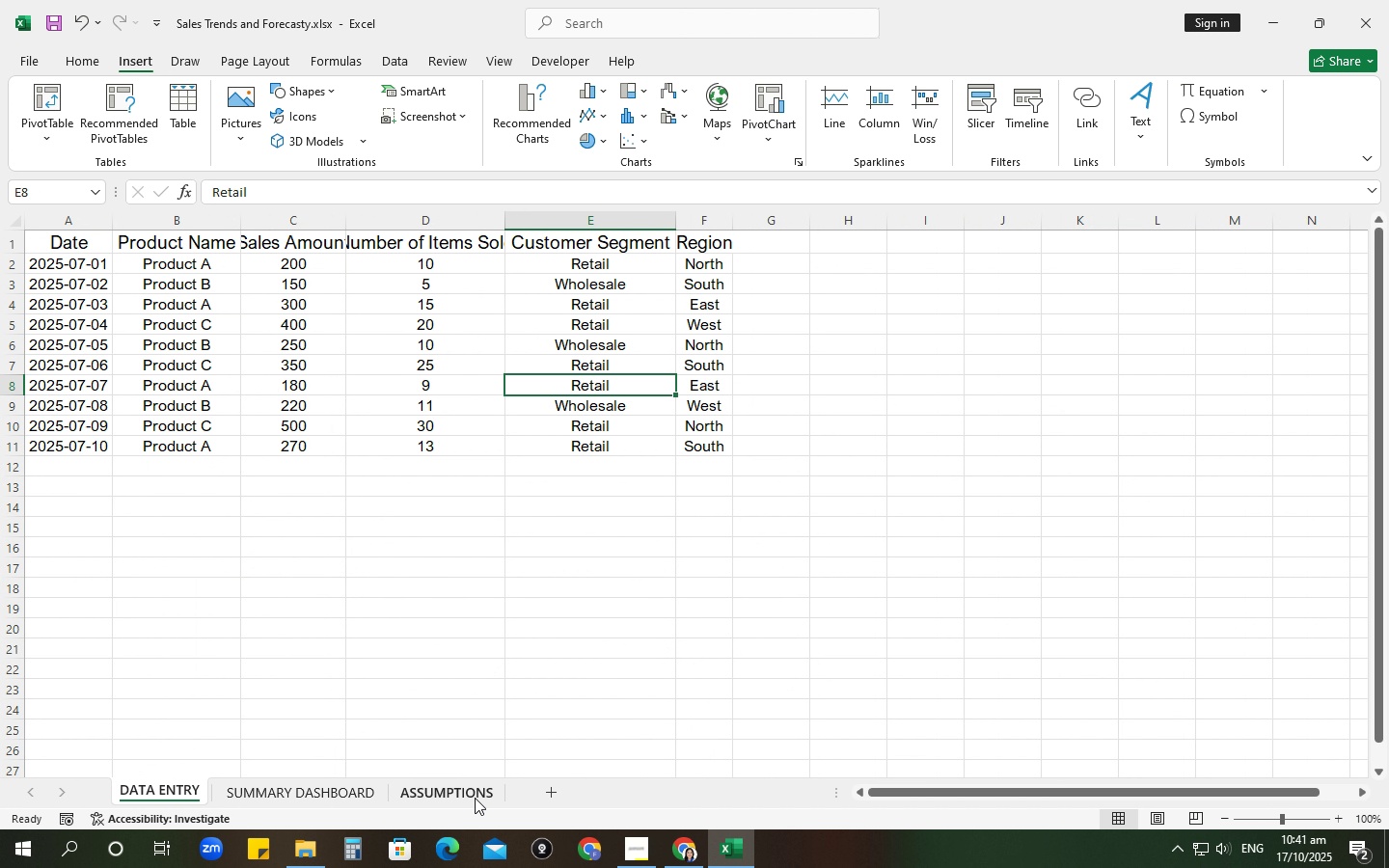 
left_click([475, 798])
 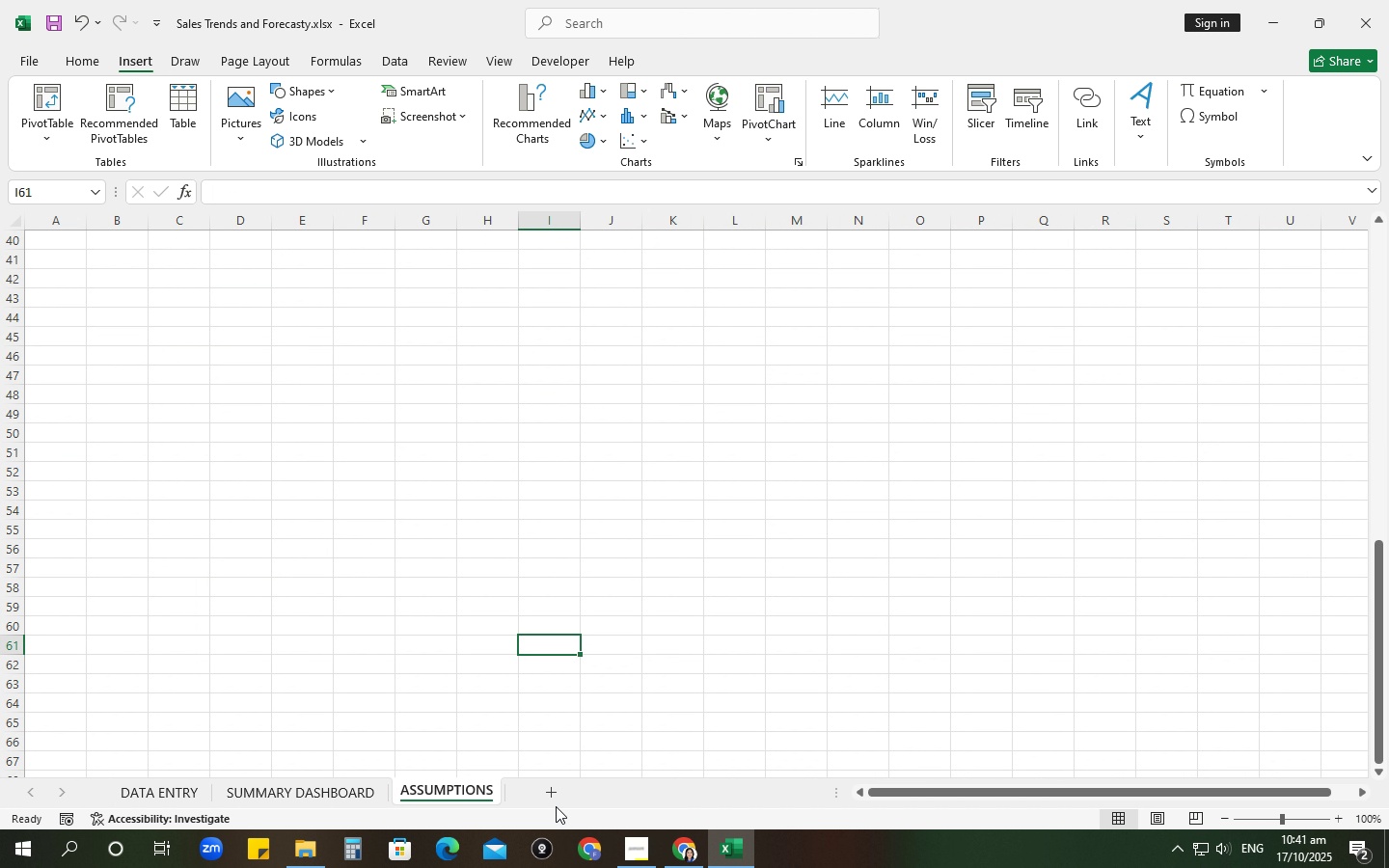 
scroll: coordinate [568, 802], scroll_direction: down, amount: 1.0
 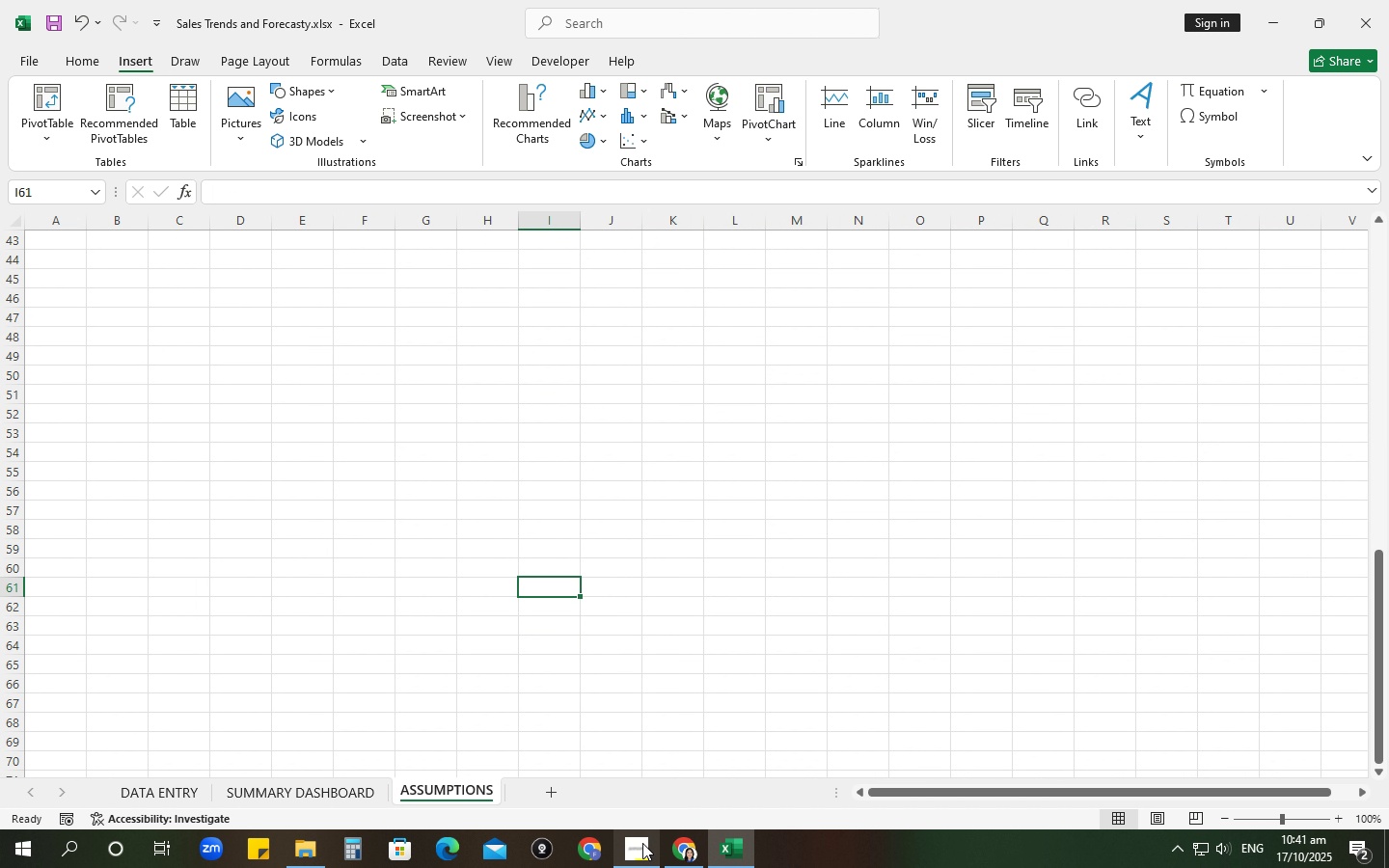 
left_click([642, 843])